 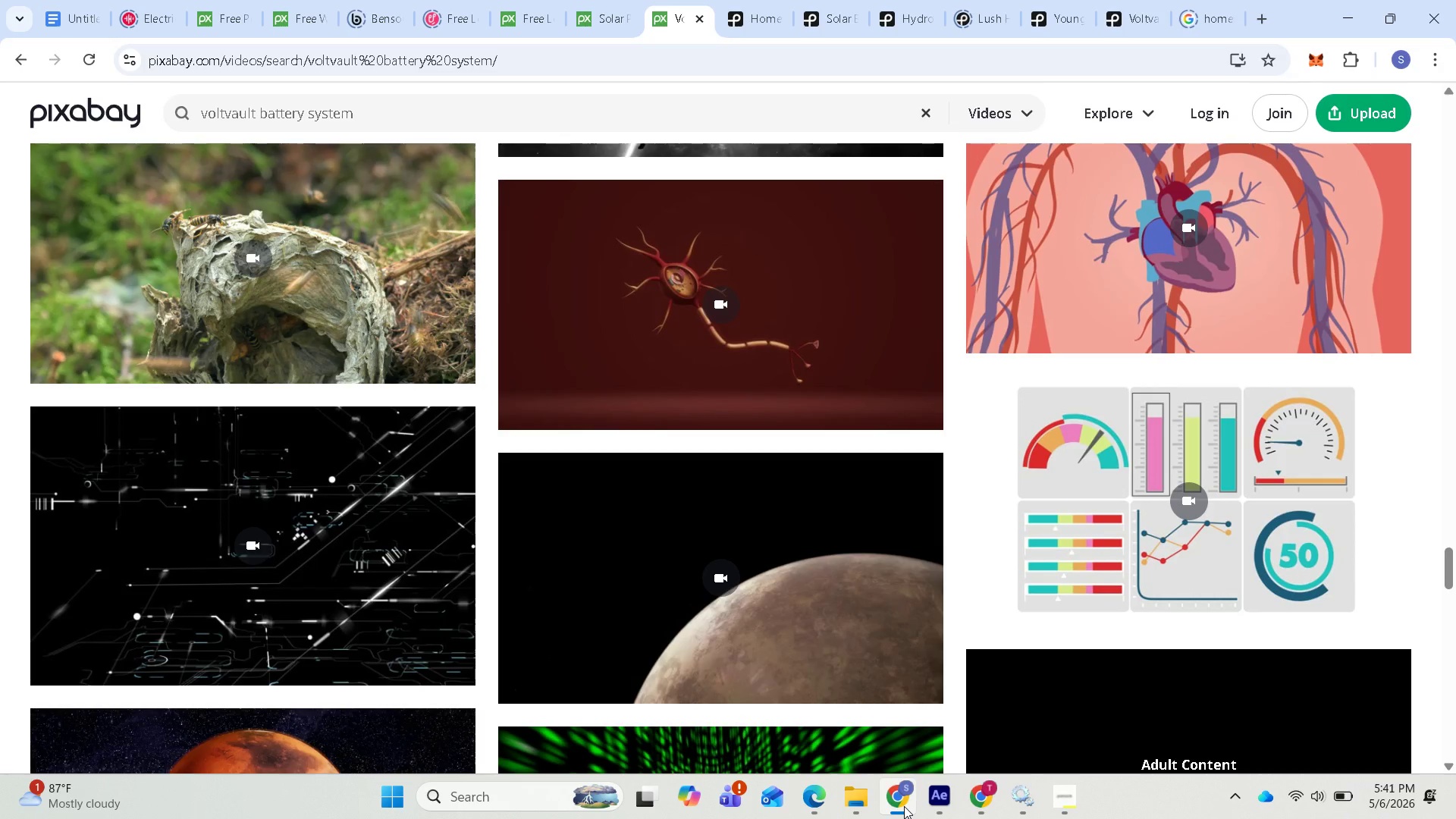 
scroll: coordinate [597, 487], scroll_direction: up, amount: 25.0
 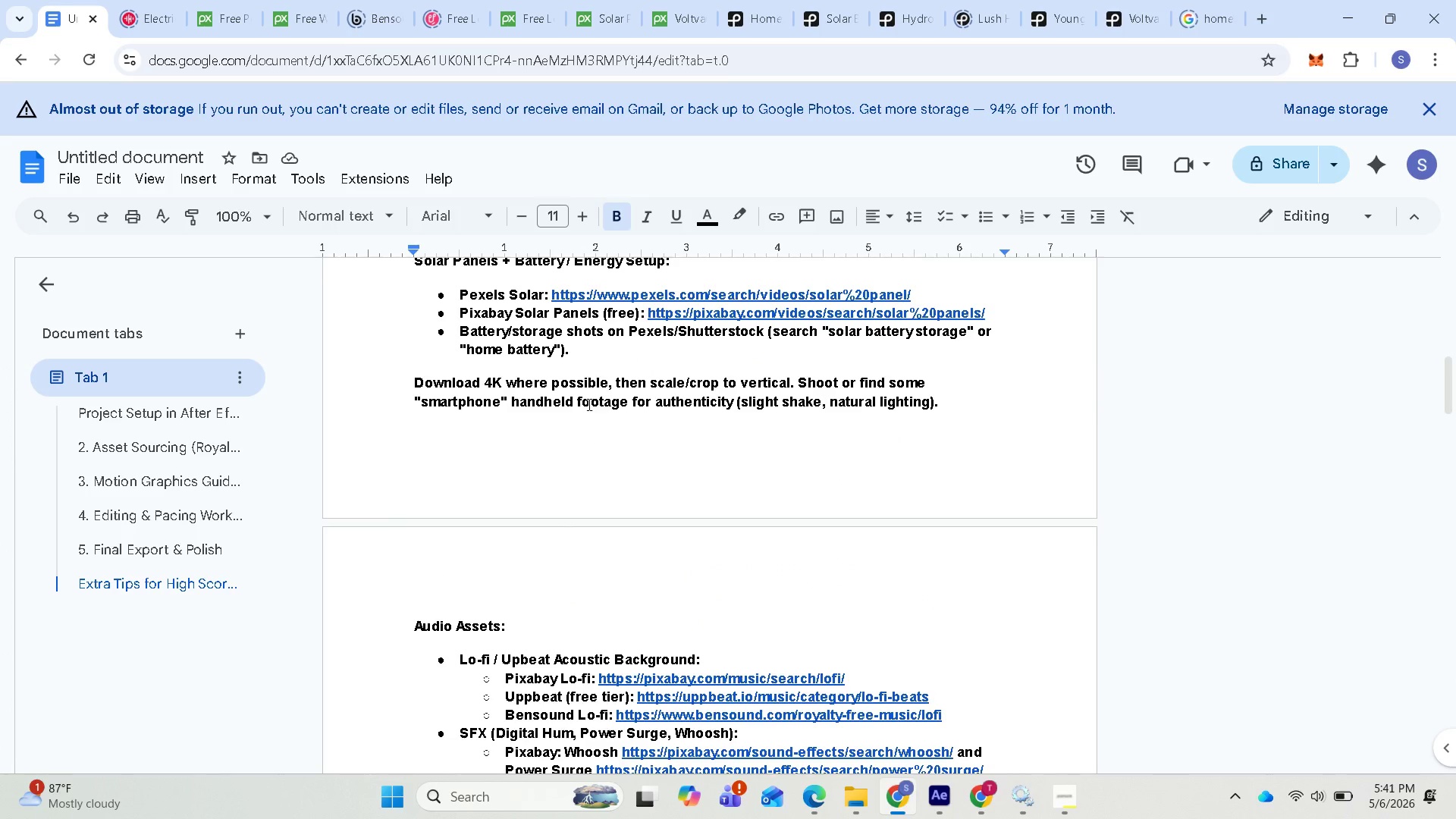 
scroll: coordinate [588, 394], scroll_direction: up, amount: 1.0
 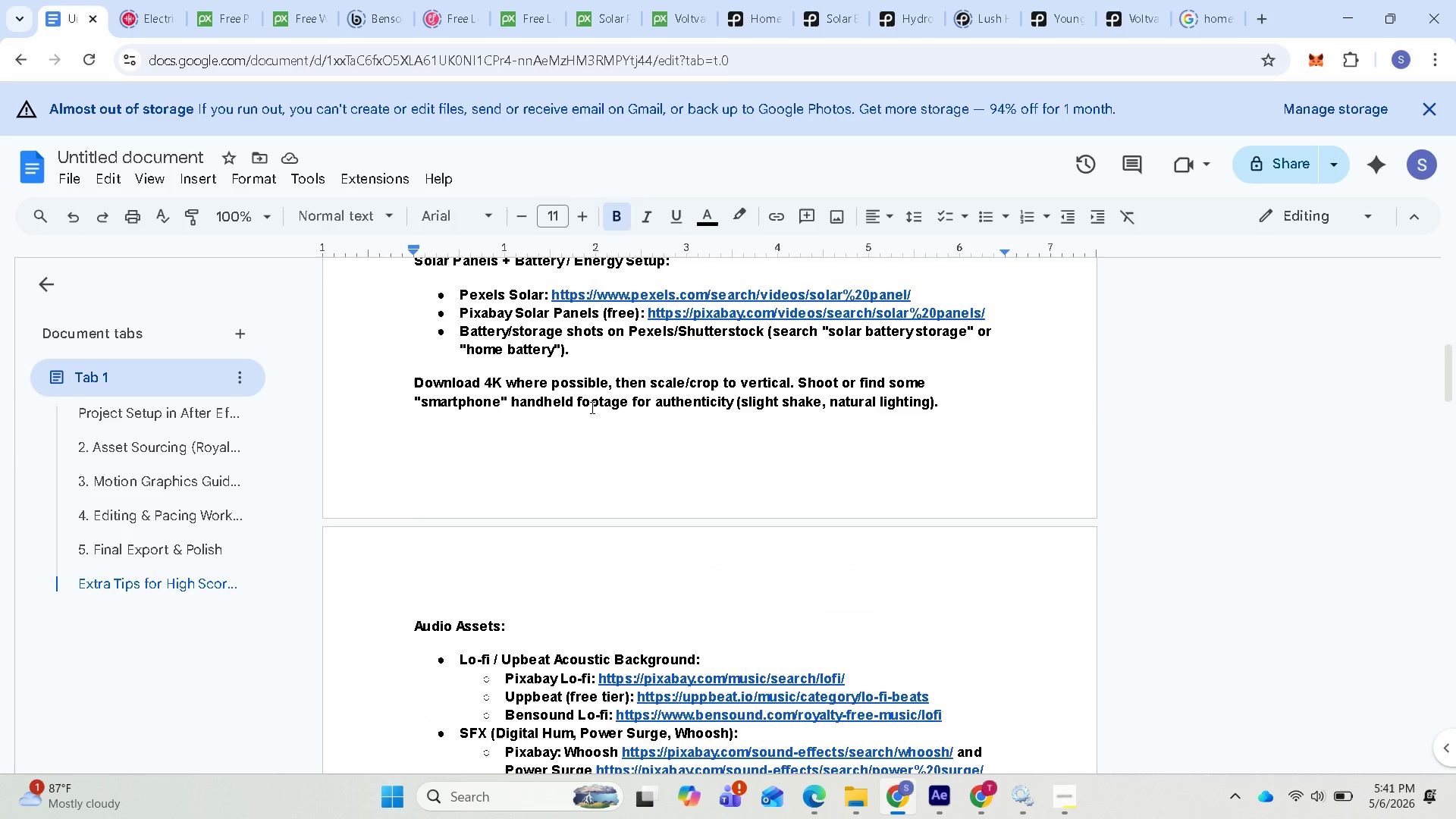 
scroll: coordinate [583, 631], scroll_direction: down, amount: 9.0
 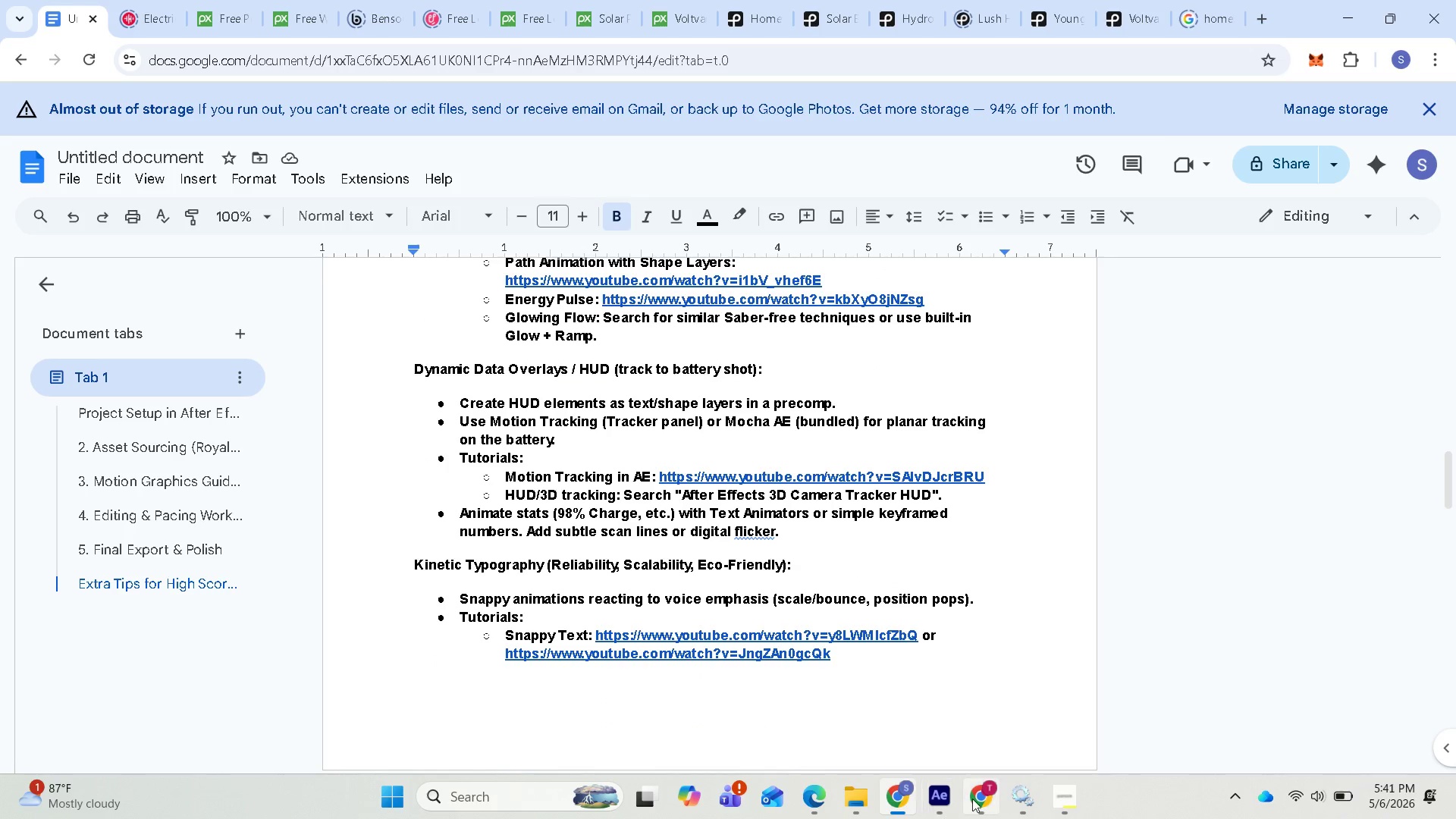 
wait(5.6)
 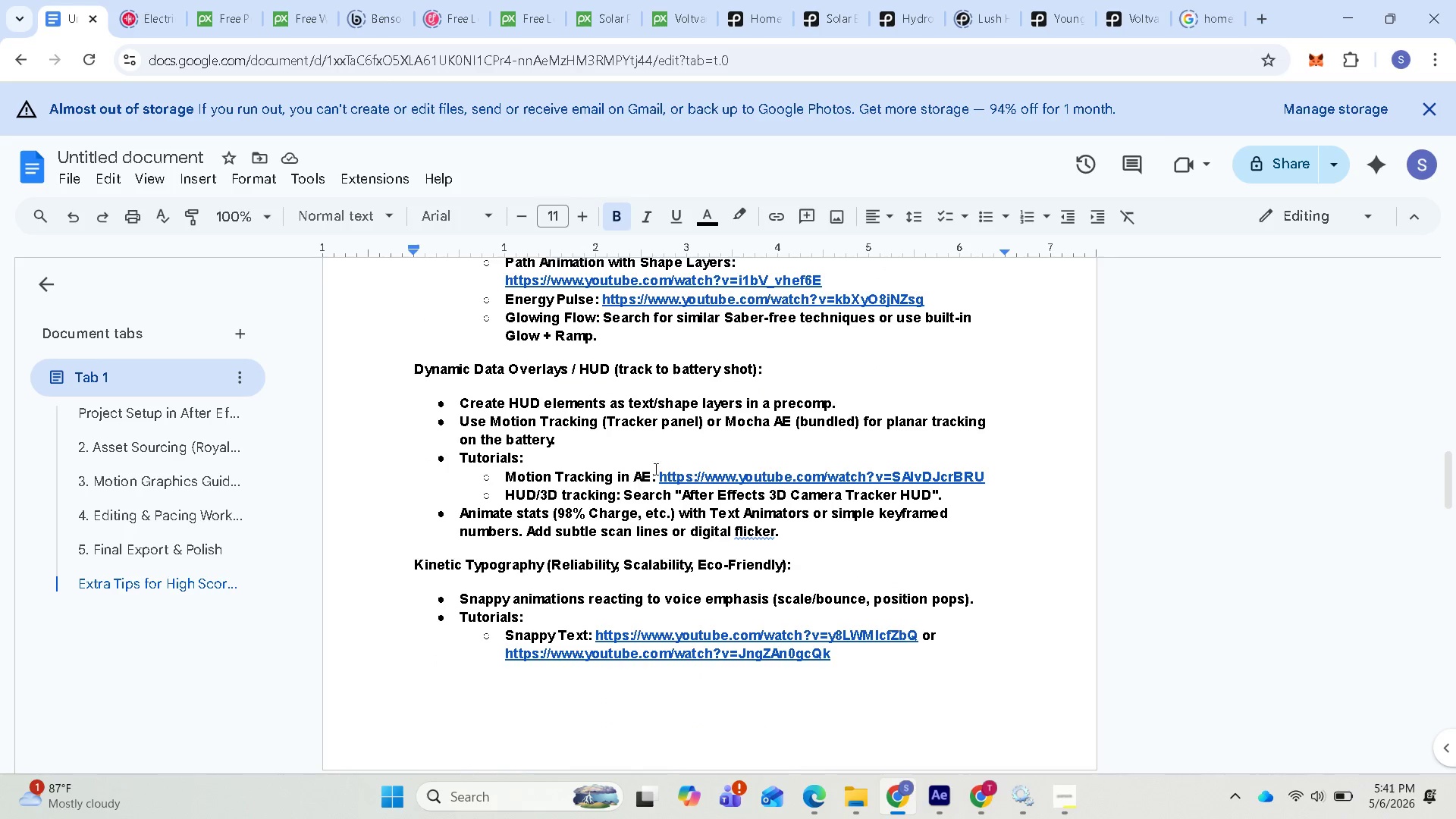 
left_click([937, 801])
 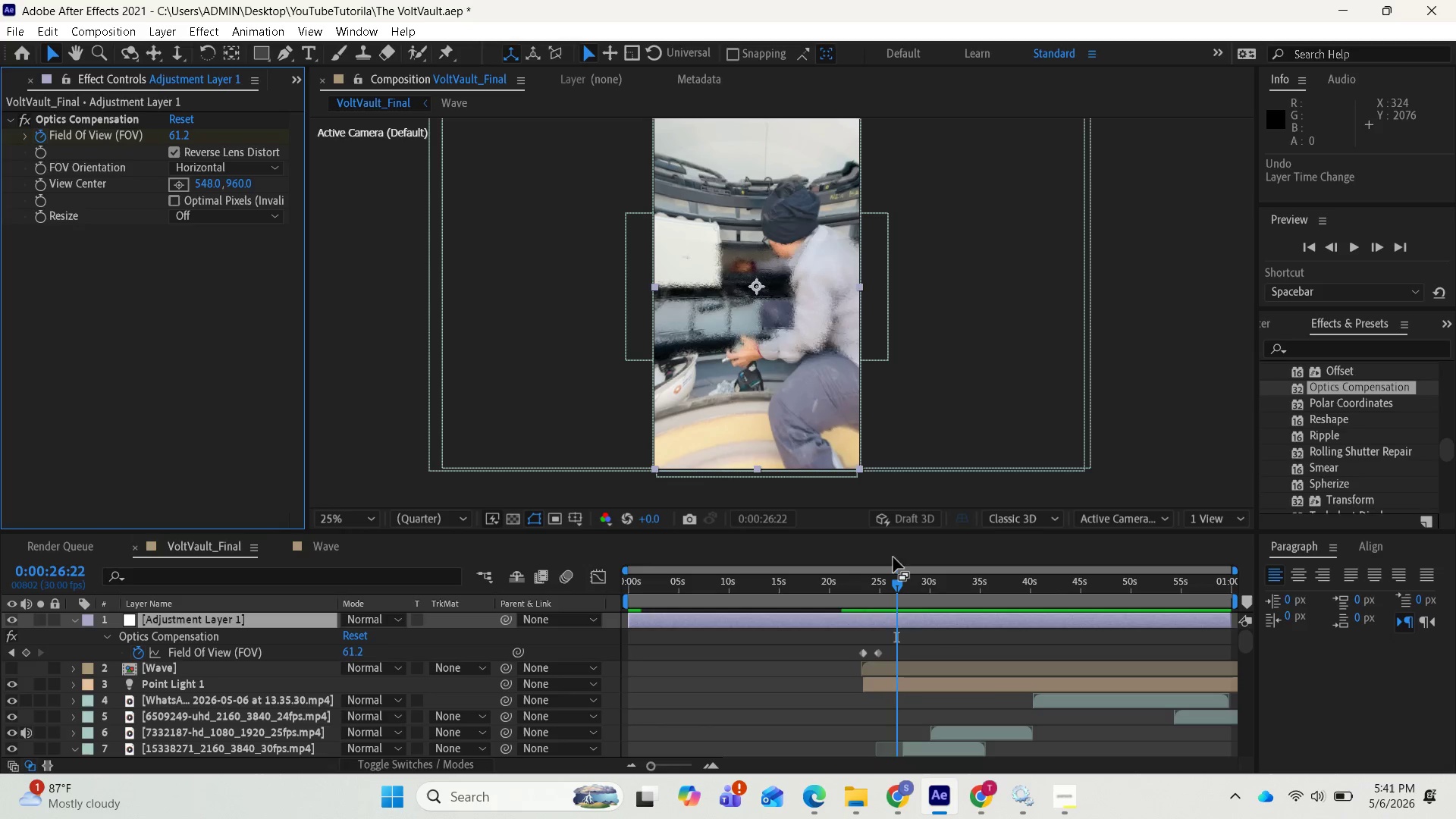 
left_click_drag(start_coordinate=[892, 584], to_coordinate=[895, 574])
 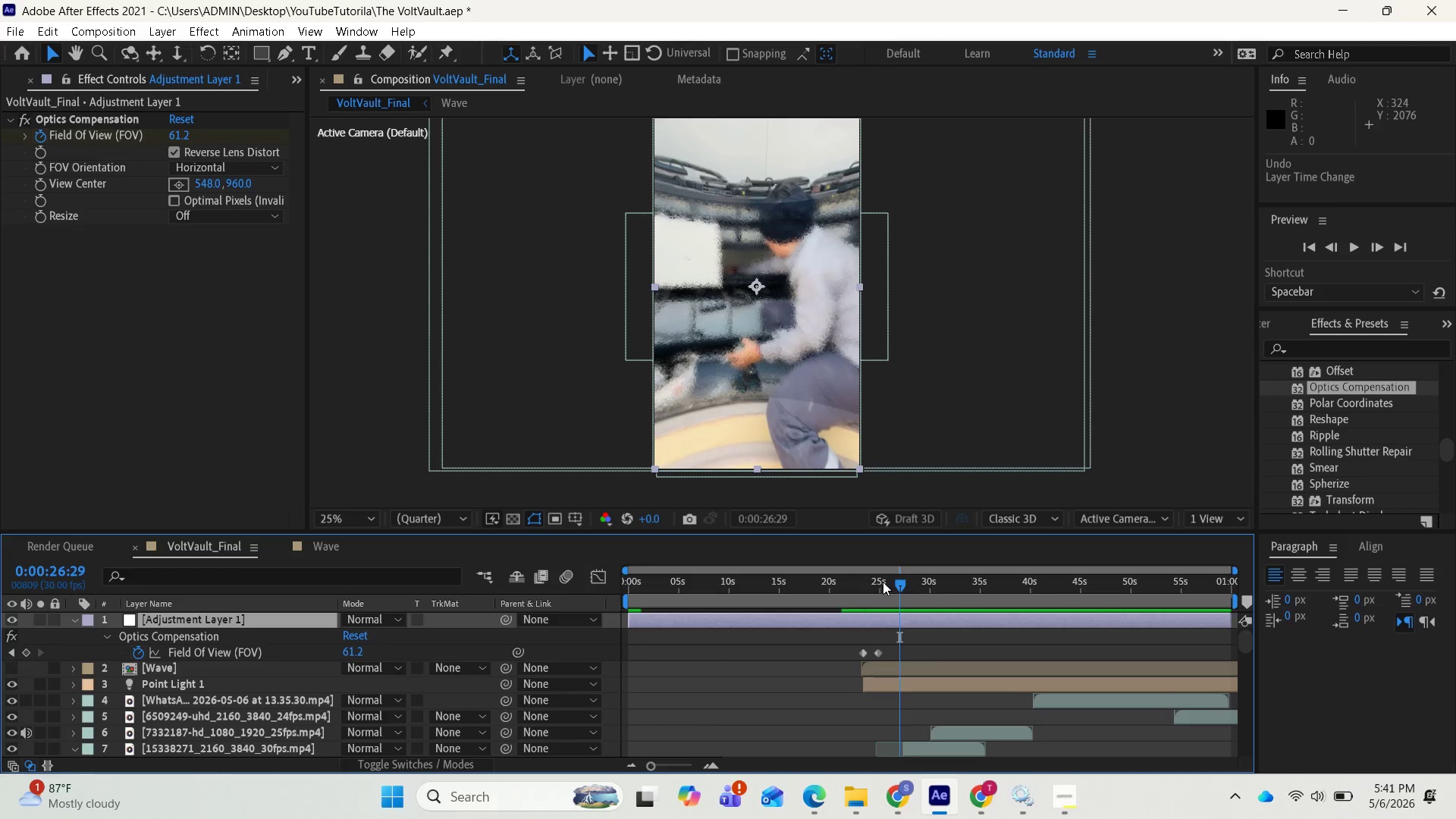 
left_click_drag(start_coordinate=[896, 581], to_coordinate=[855, 597])
 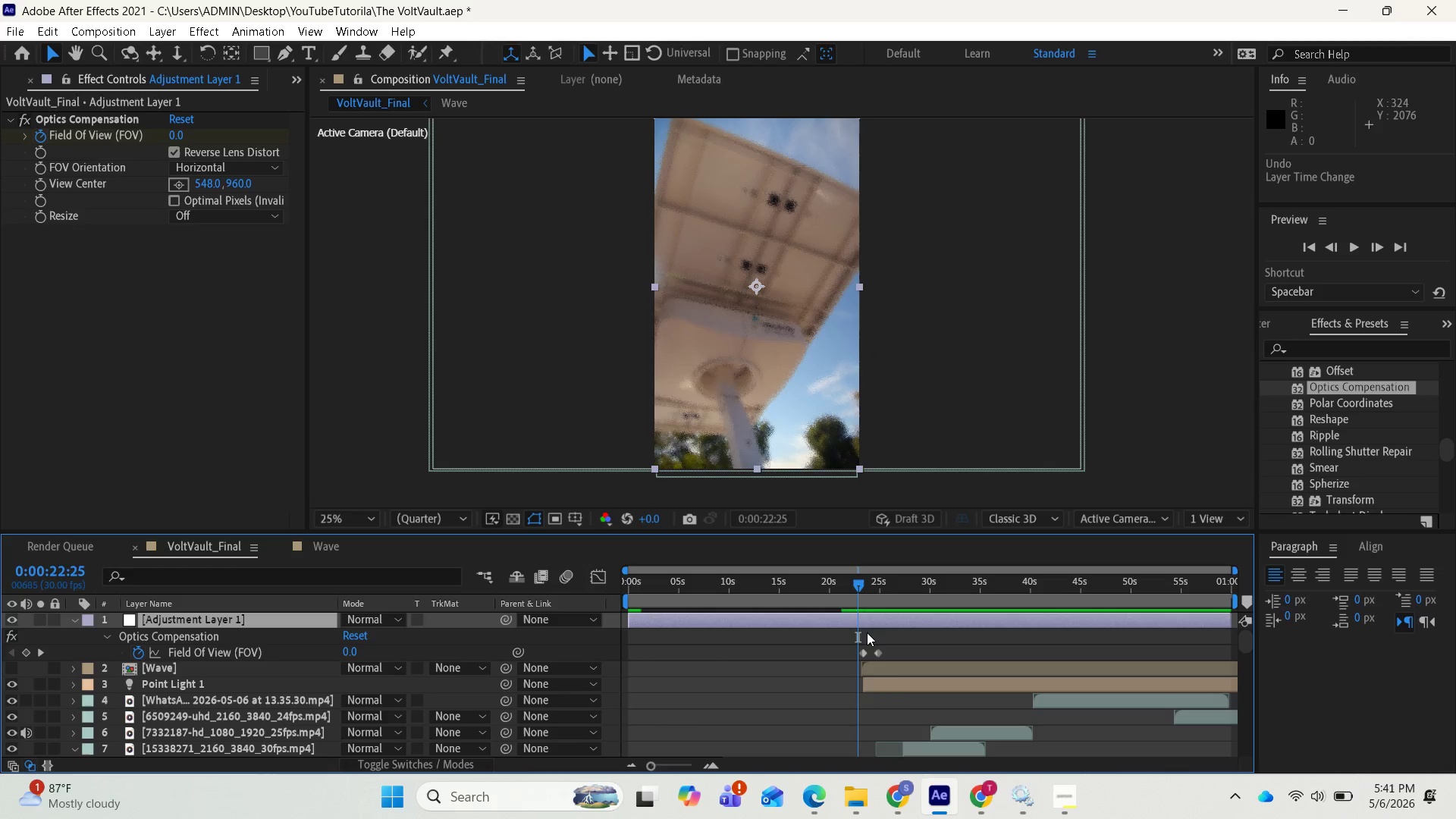 
hold_key(key=AltLeft, duration=1.48)
 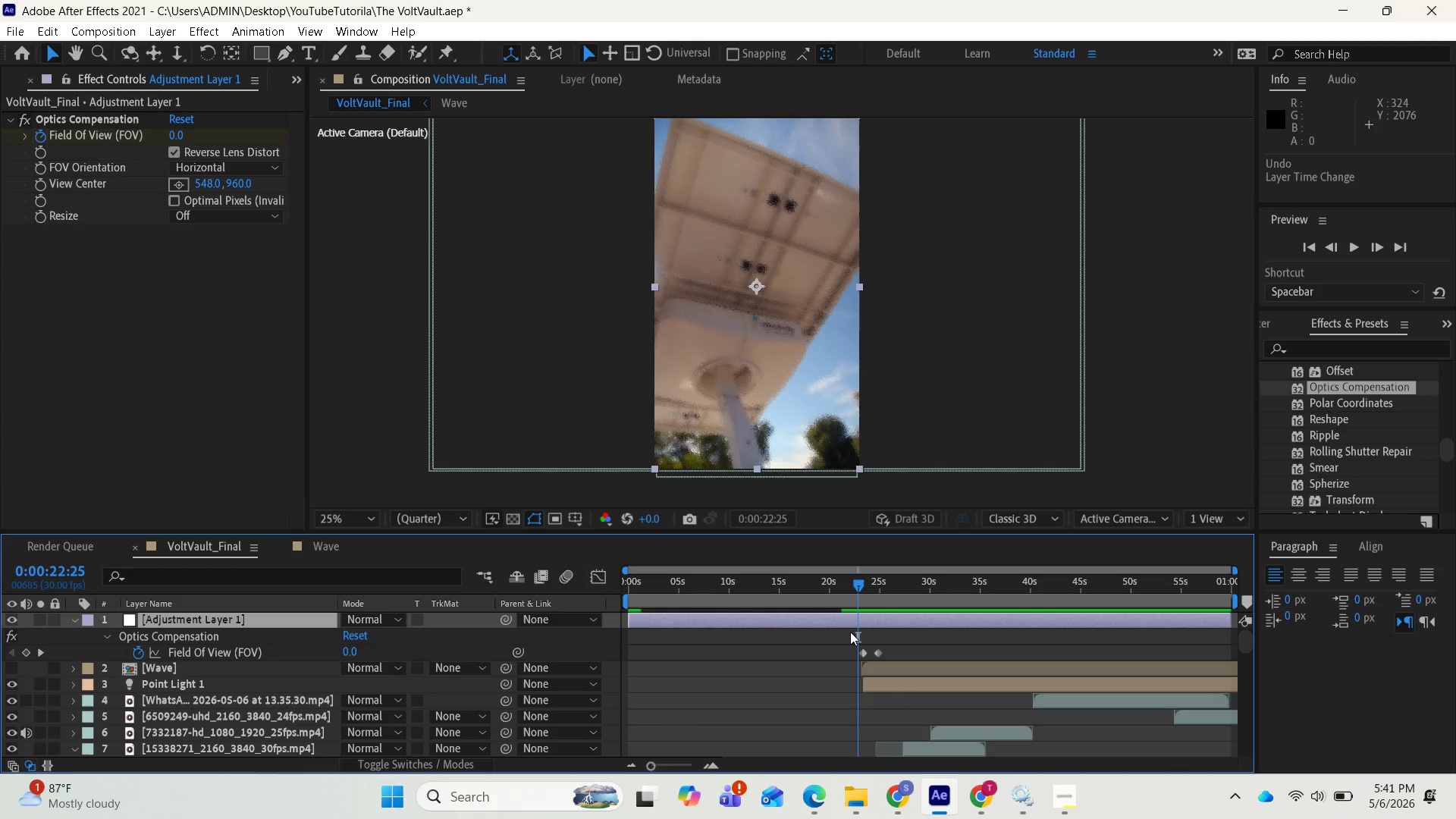 
hold_key(key=AltLeft, duration=0.56)
 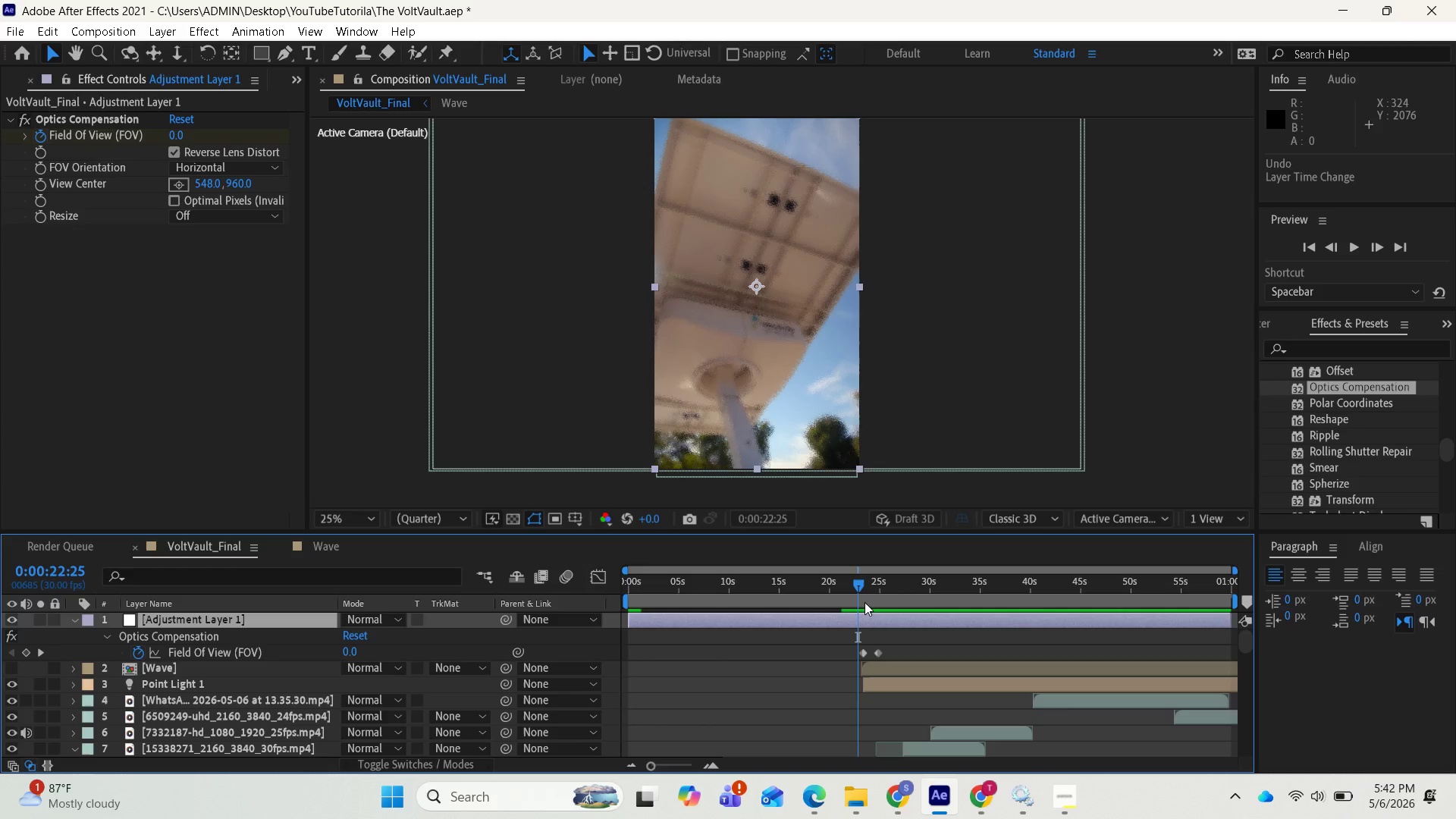 
wait(19.95)
 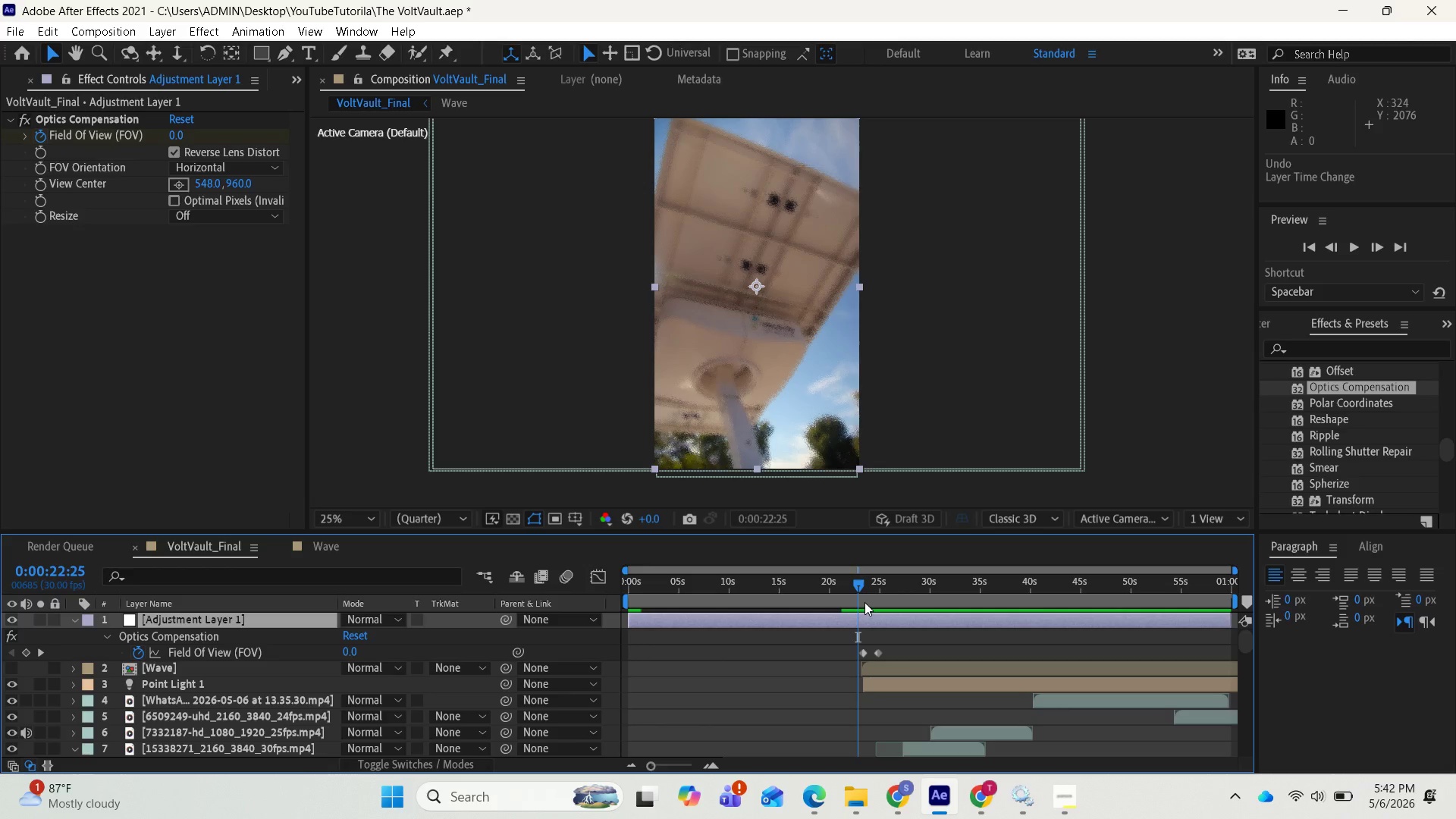 
key(Alt+BracketLeft)
 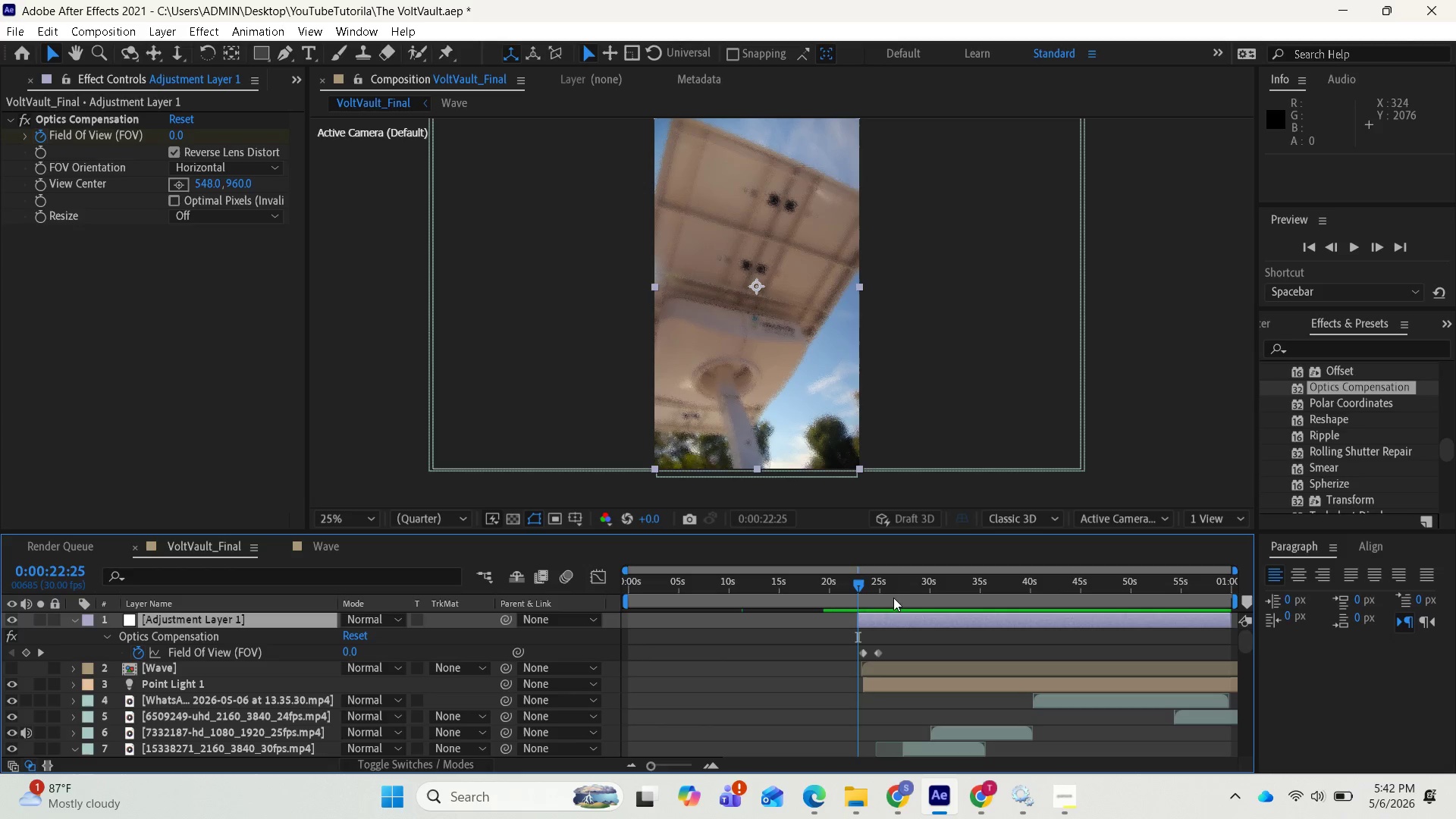 
left_click_drag(start_coordinate=[856, 589], to_coordinate=[893, 570])
 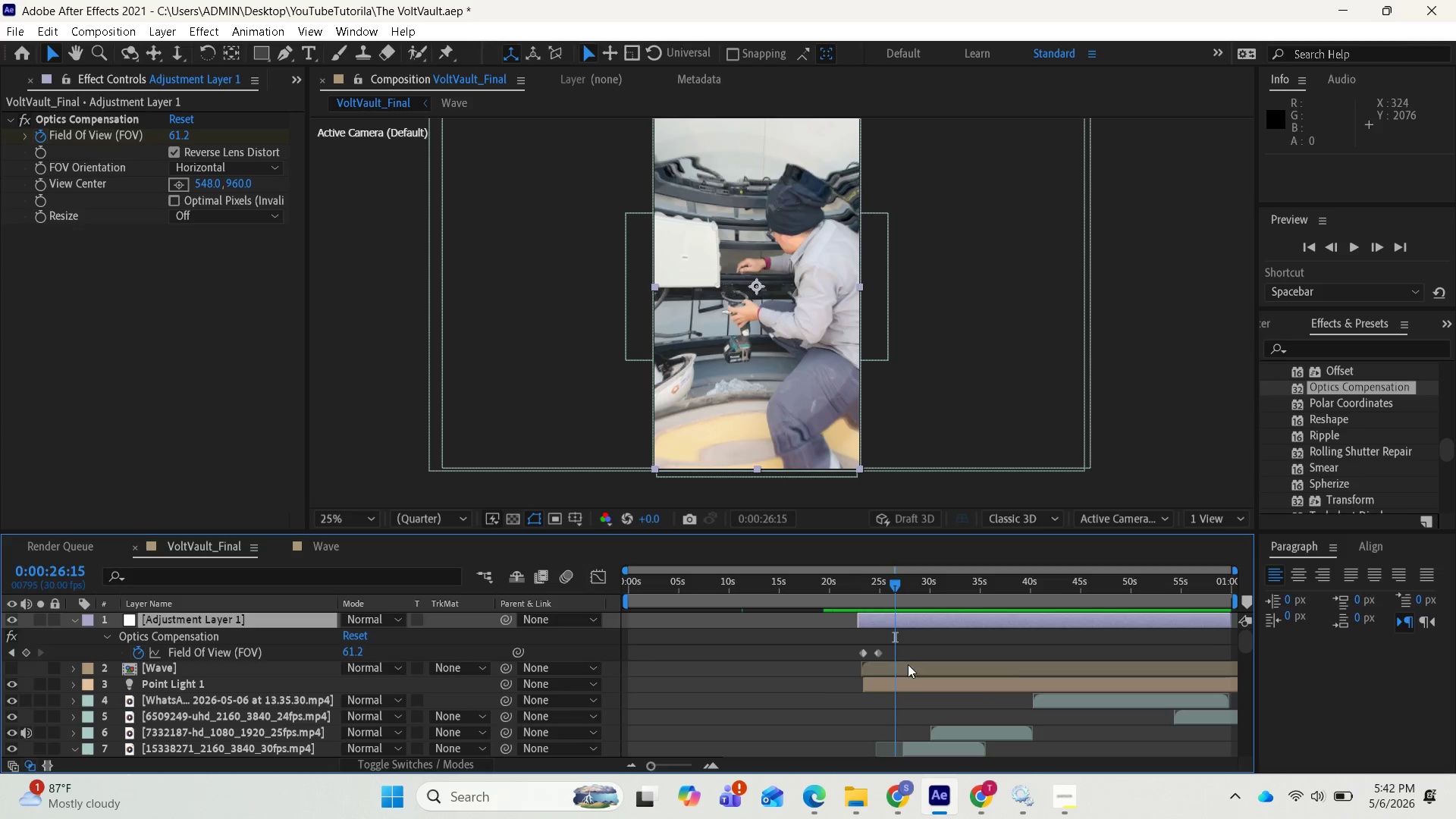 
scroll: coordinate [908, 665], scroll_direction: down, amount: 1.0
 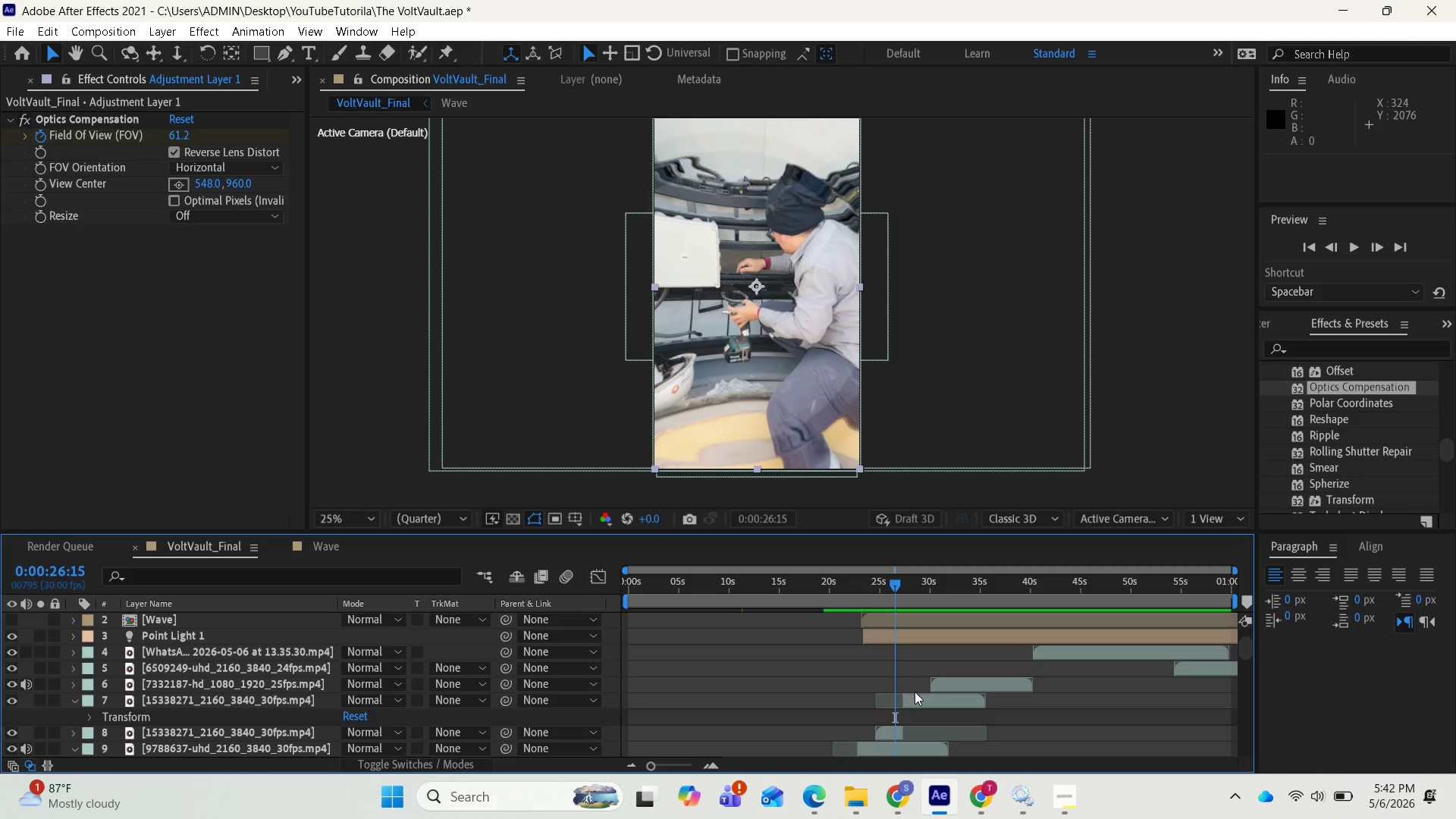 
scroll: coordinate [915, 692], scroll_direction: up, amount: 1.0
 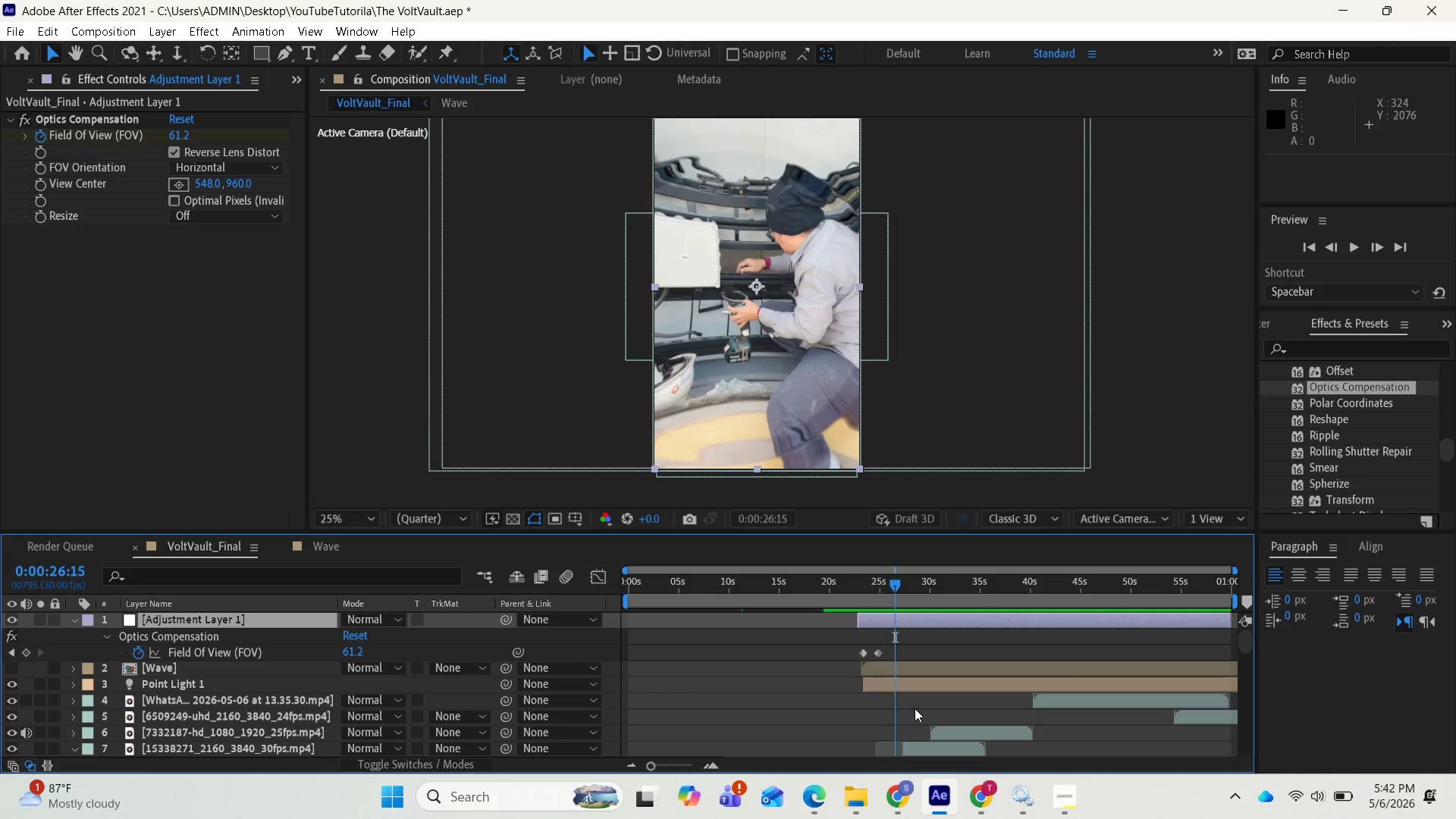 
scroll: coordinate [915, 708], scroll_direction: down, amount: 1.0
 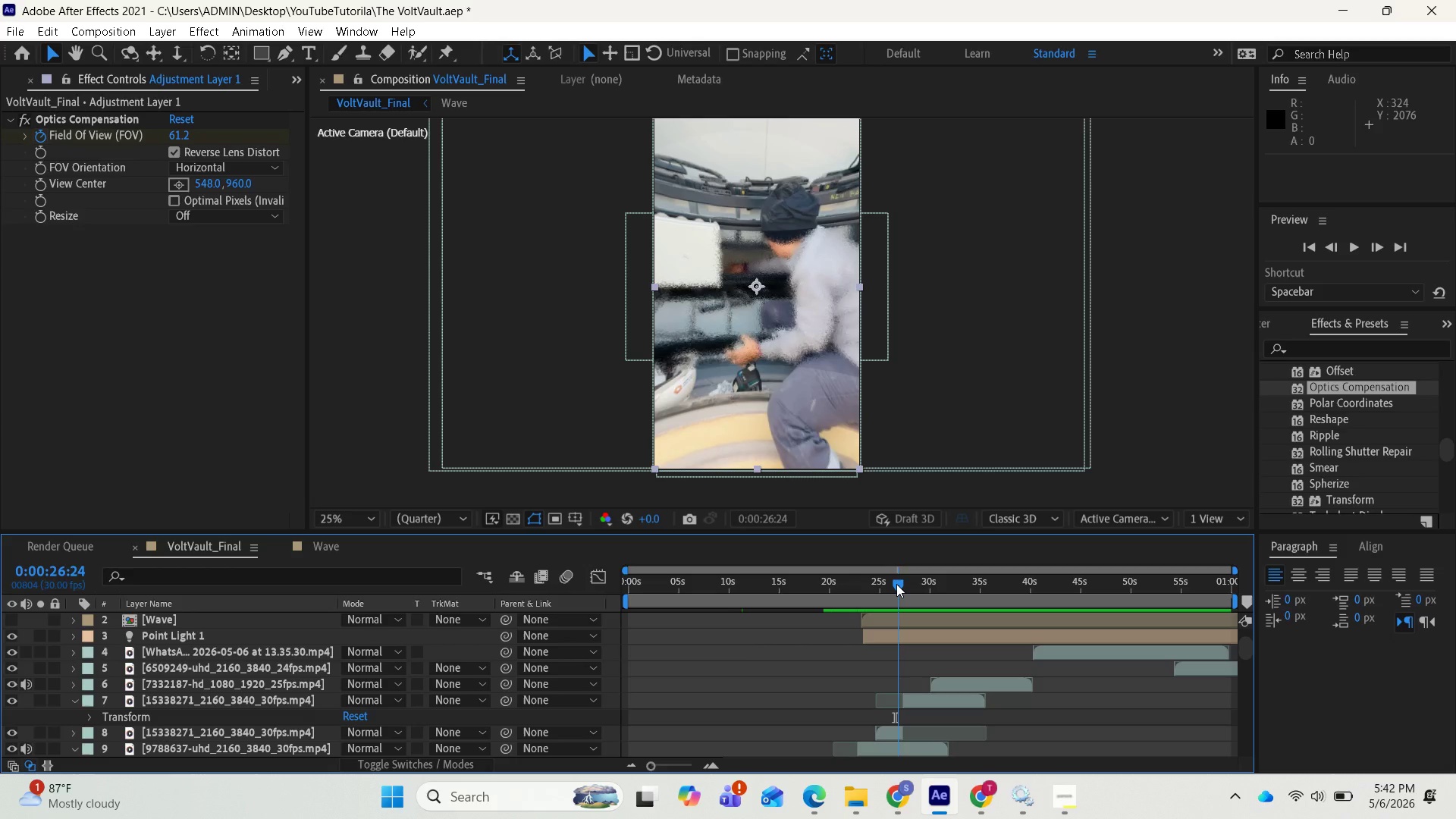 
wait(8.64)
 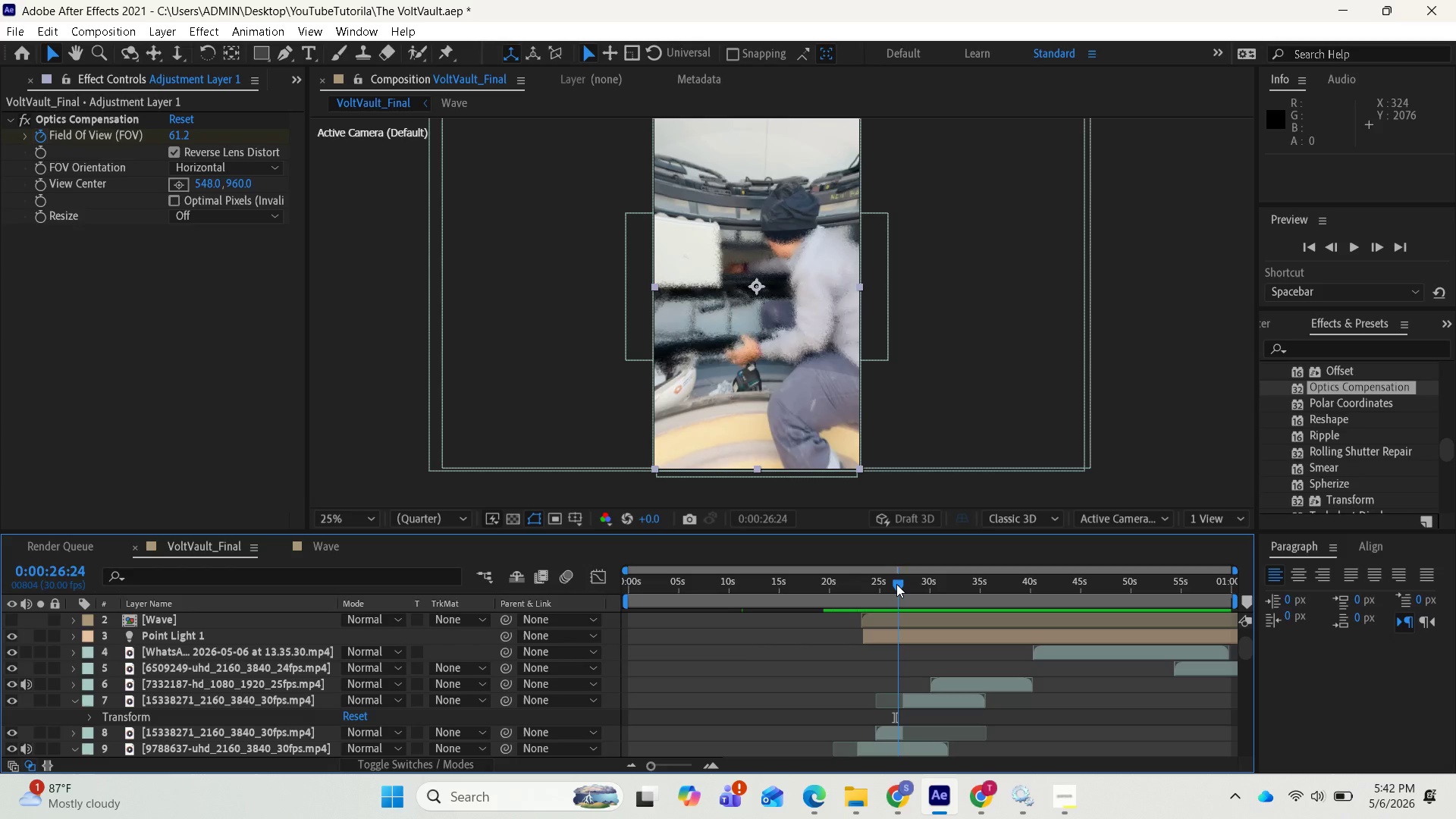 
scroll: coordinate [919, 622], scroll_direction: up, amount: 1.0
 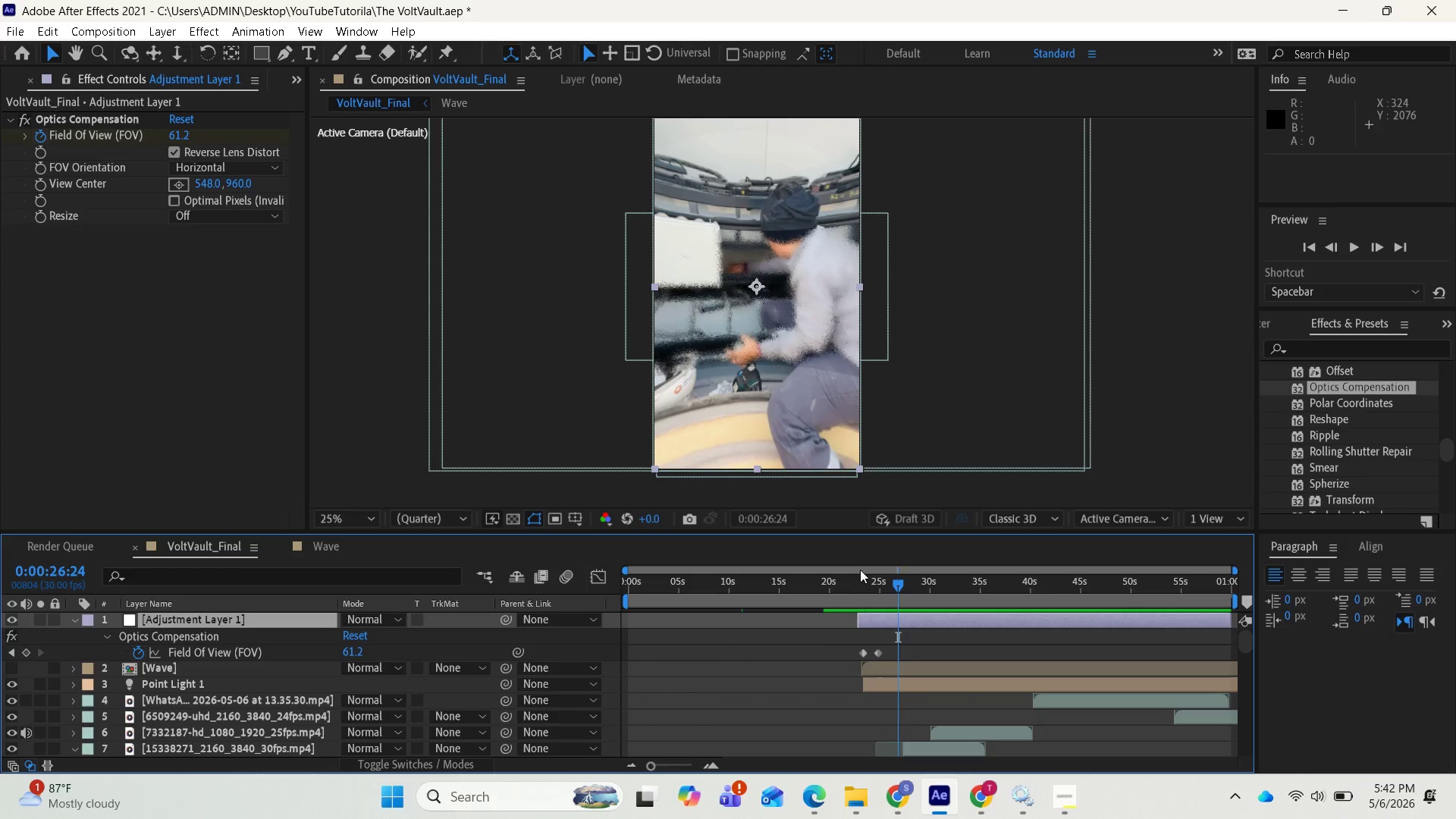 
wait(6.08)
 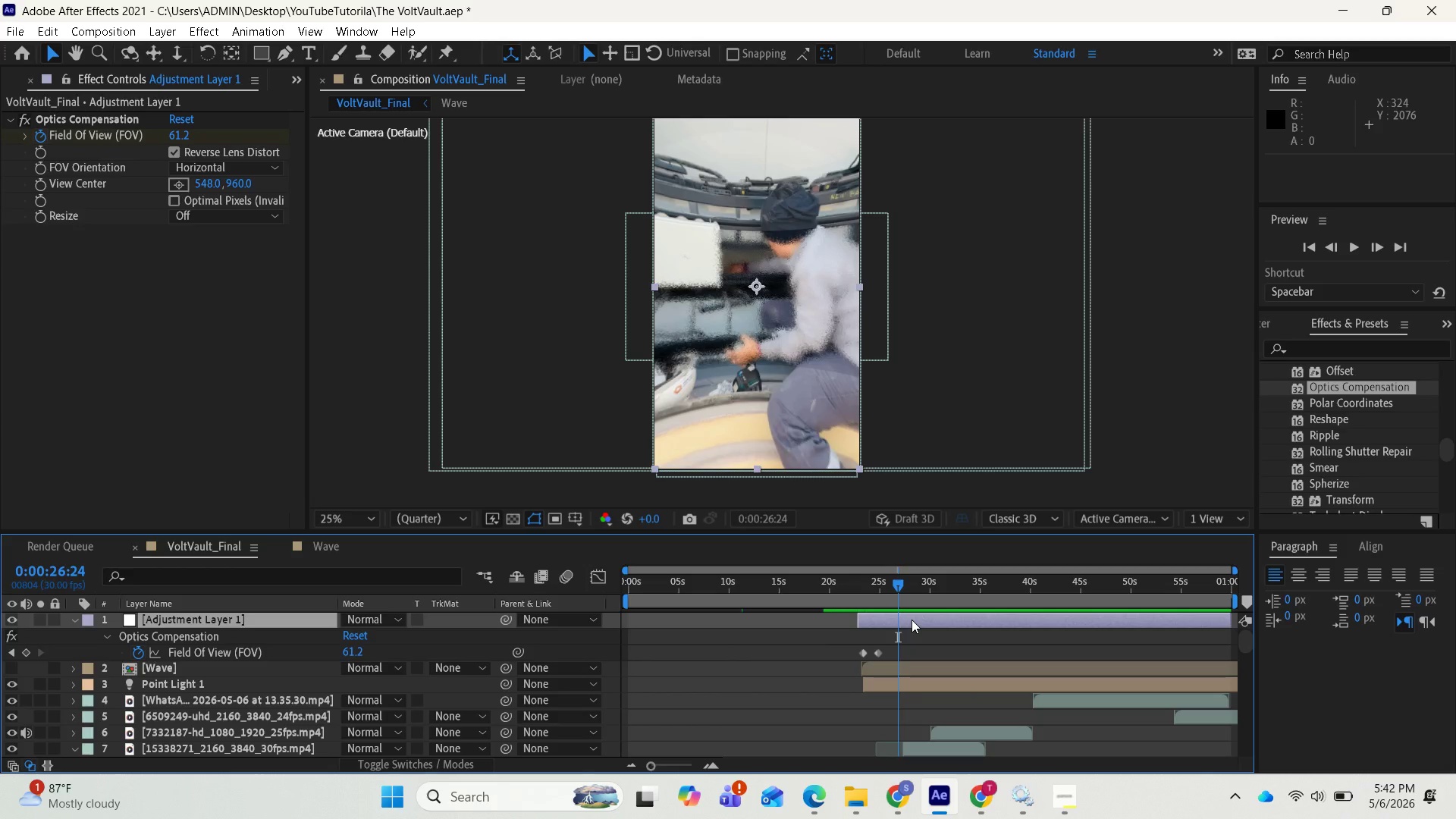 
key(Alt+BracketRight)
 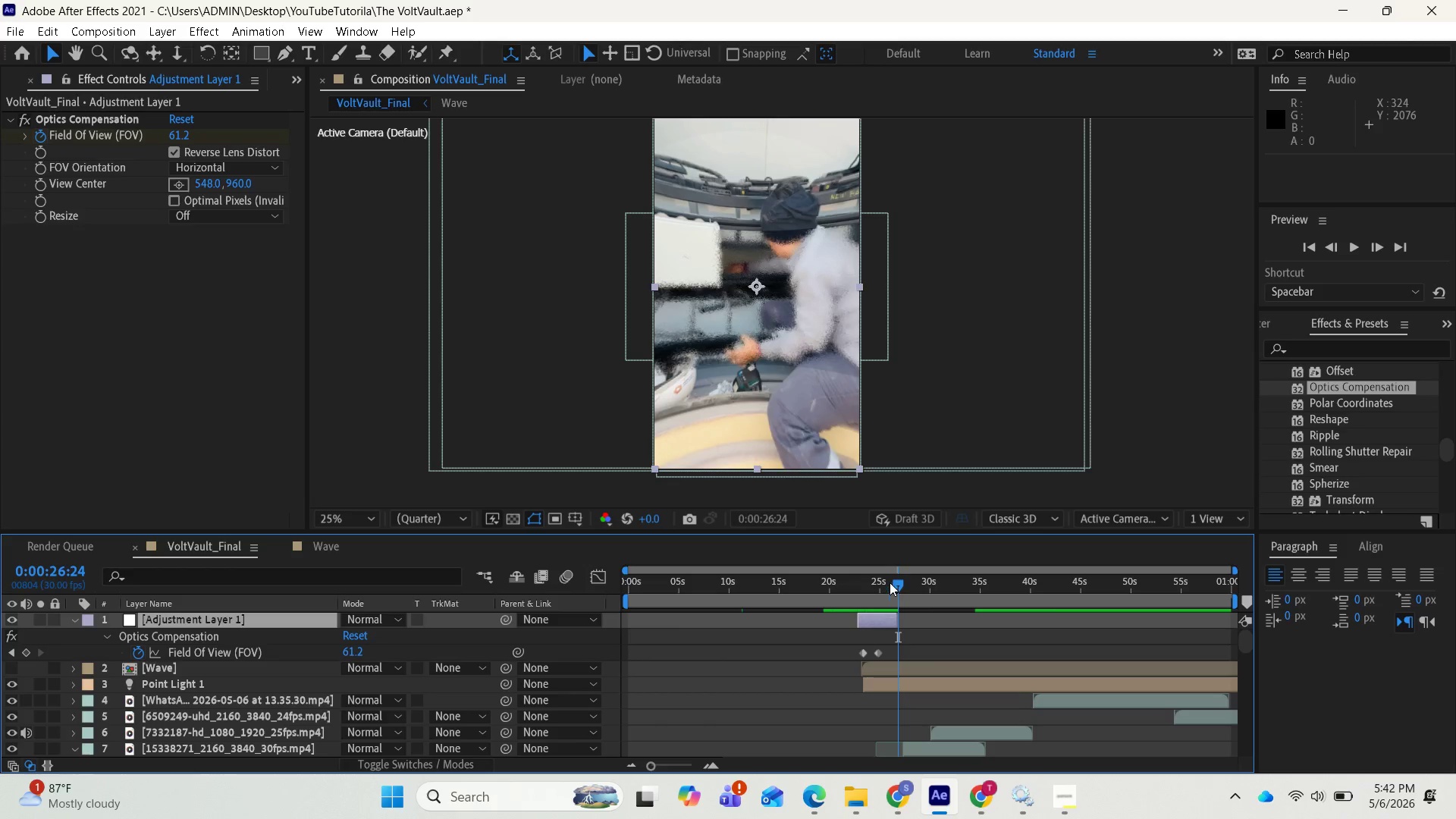 
left_click_drag(start_coordinate=[899, 580], to_coordinate=[902, 592])
 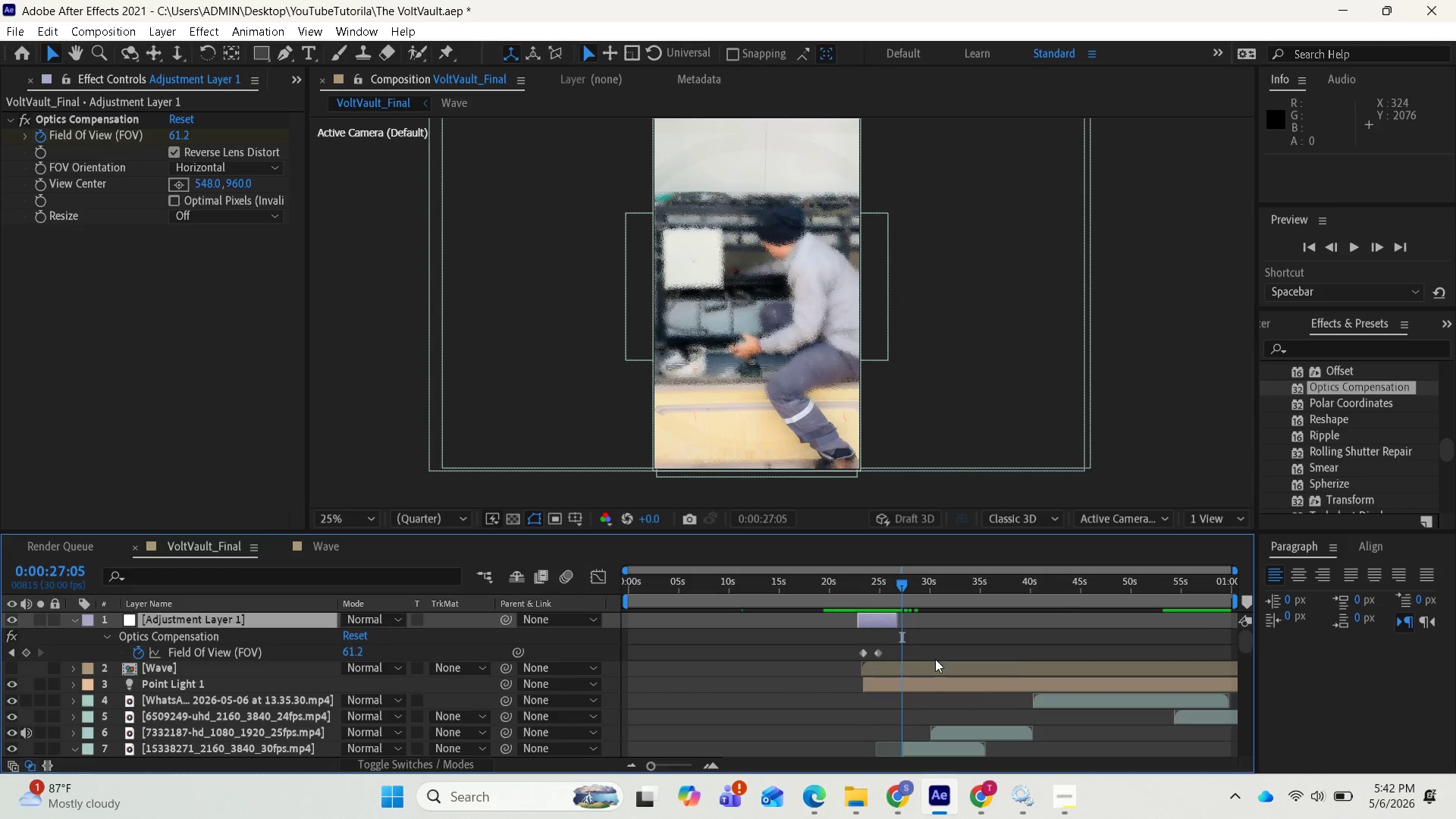 
scroll: coordinate [935, 658], scroll_direction: down, amount: 1.0
 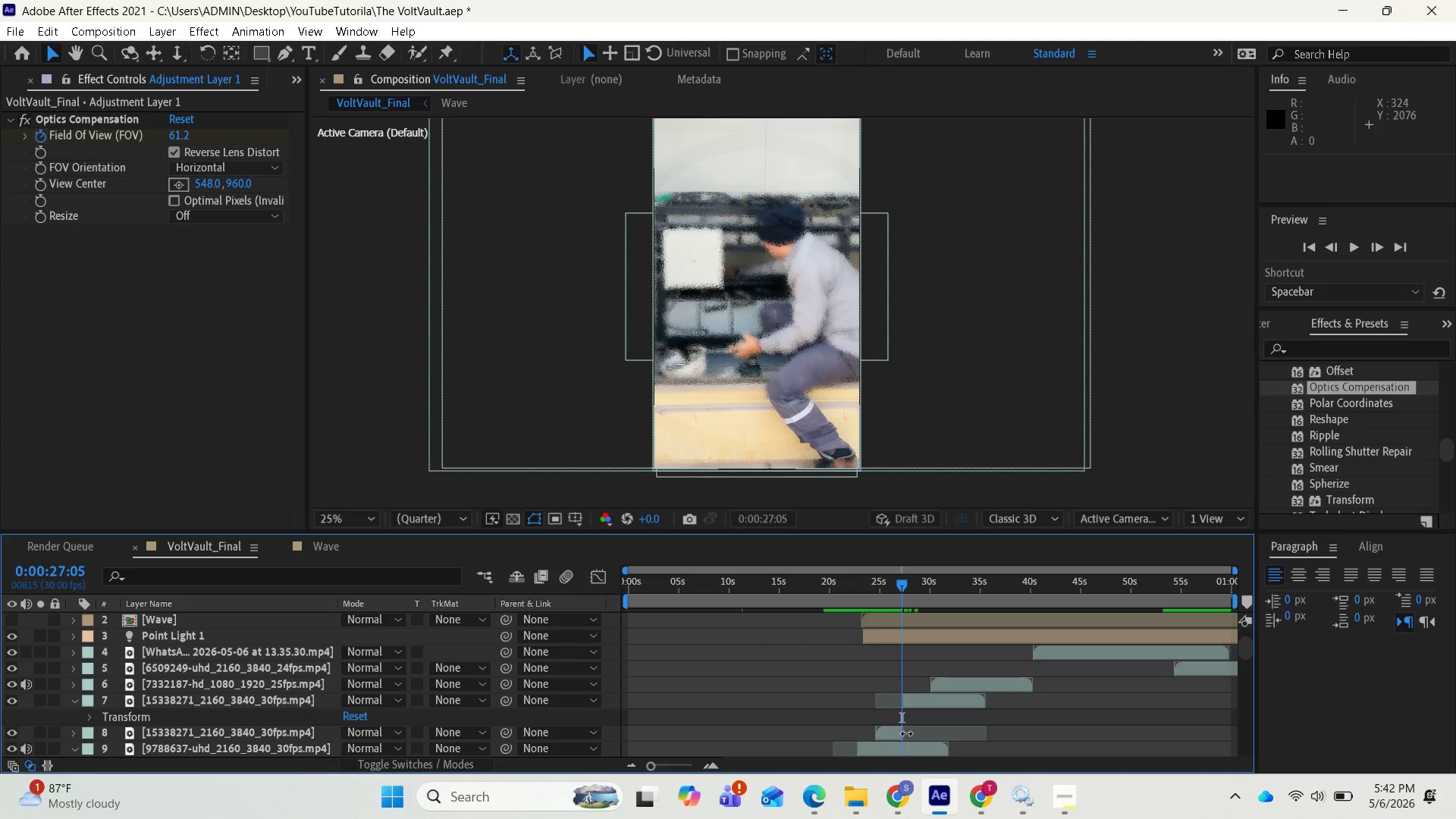 
left_click_drag(start_coordinate=[906, 733], to_coordinate=[993, 739])
 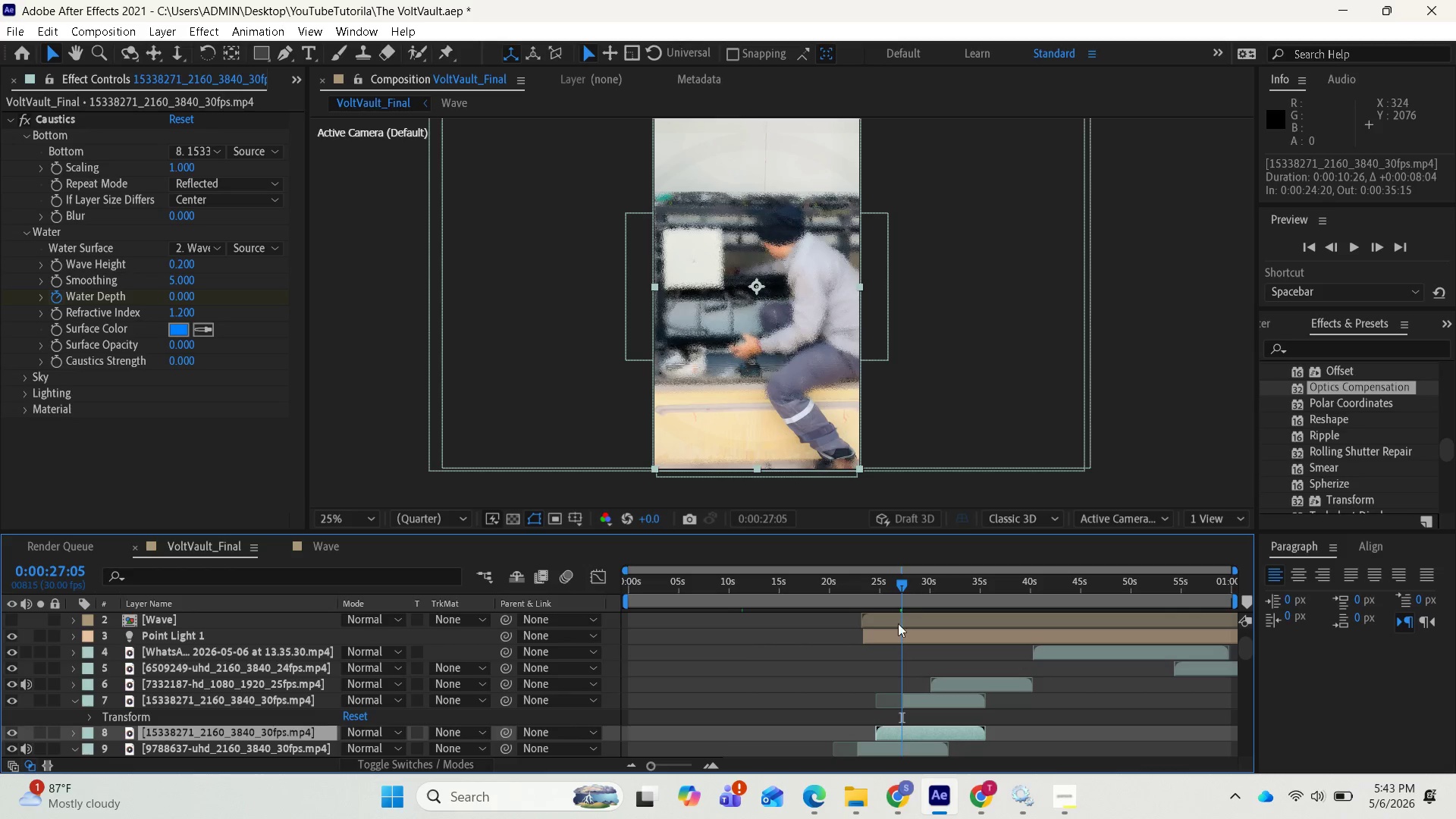 
scroll: coordinate [918, 672], scroll_direction: up, amount: 2.0
 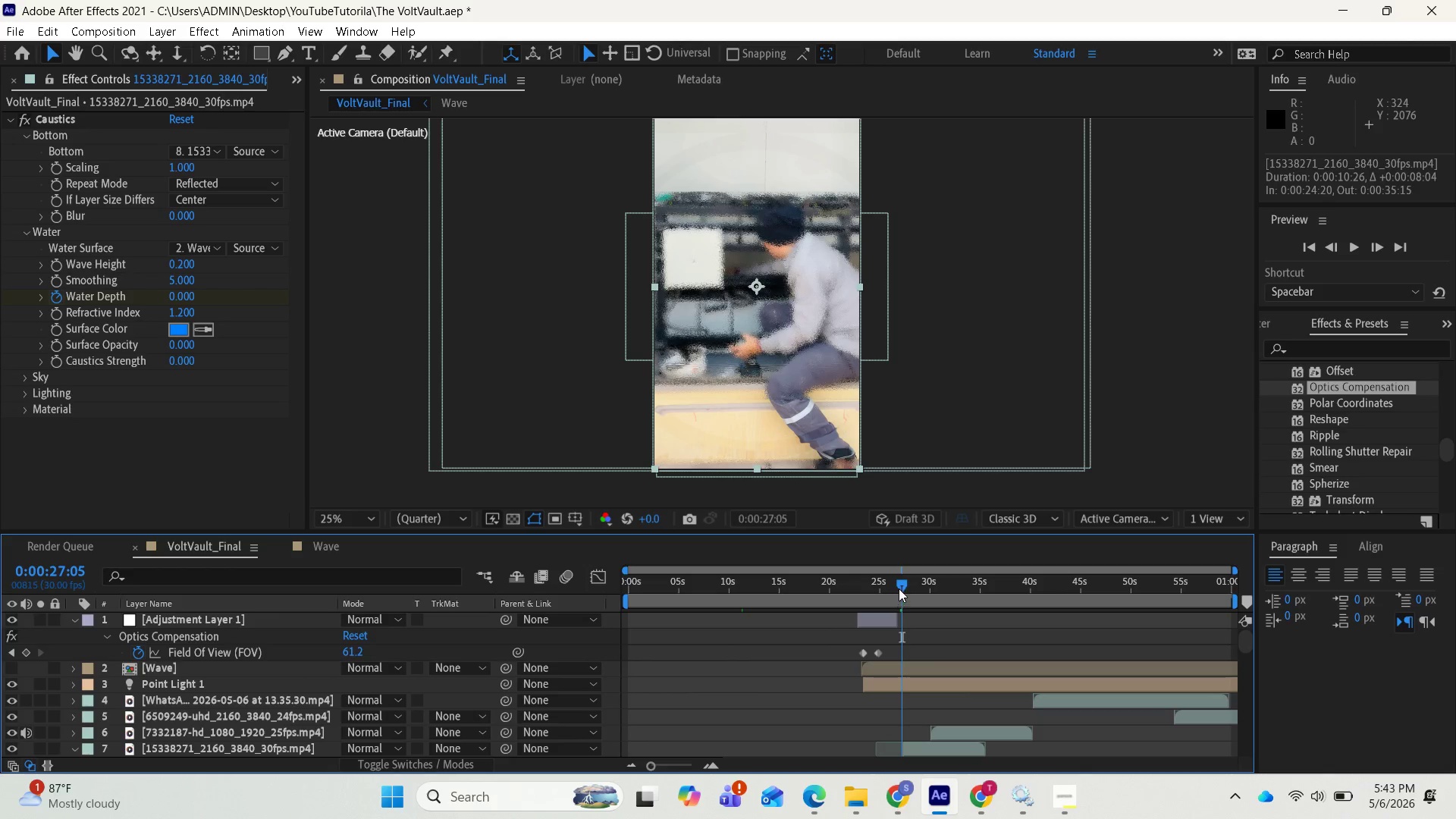 
left_click_drag(start_coordinate=[899, 588], to_coordinate=[894, 589])
 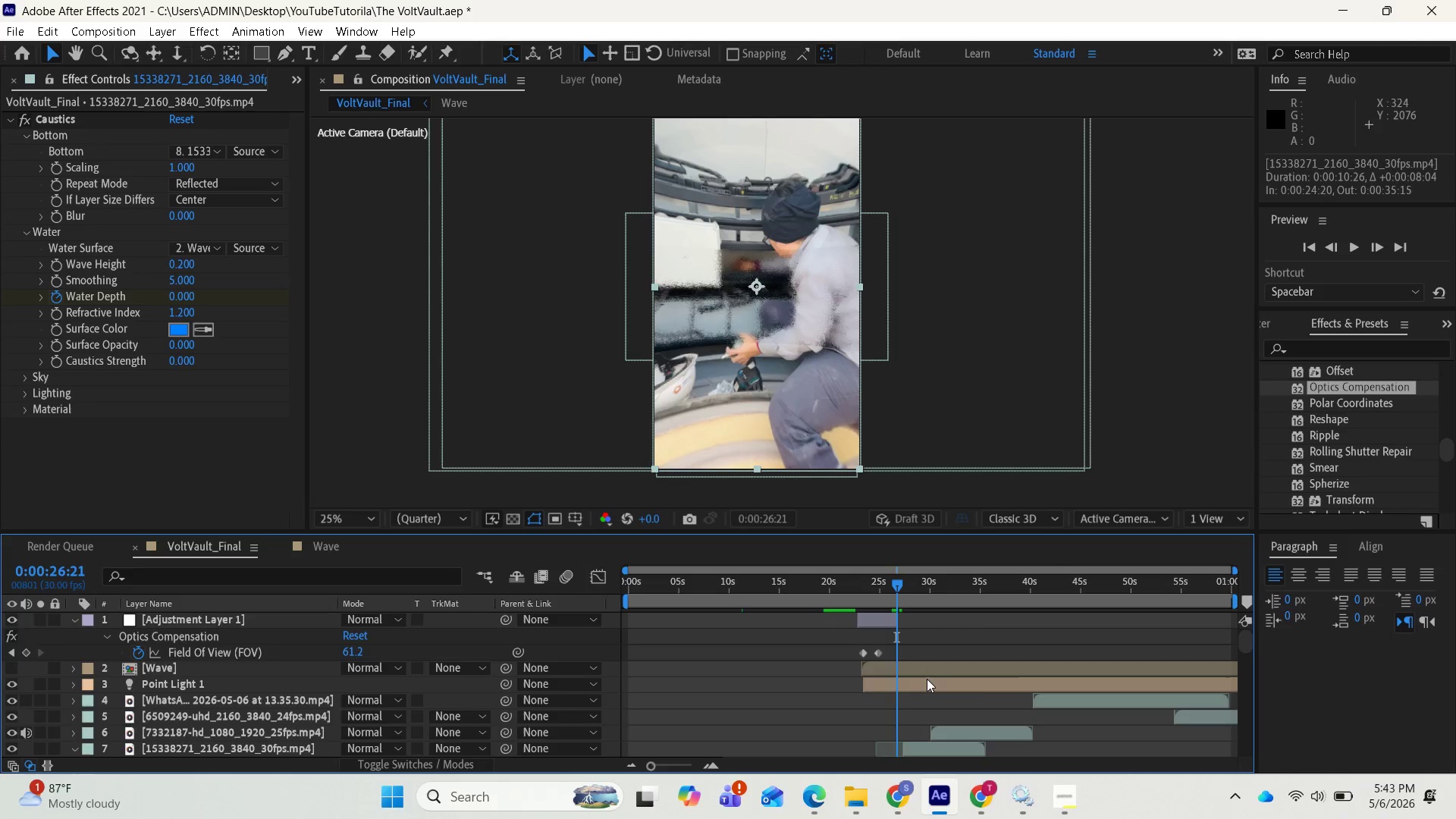 
scroll: coordinate [927, 679], scroll_direction: down, amount: 1.0
 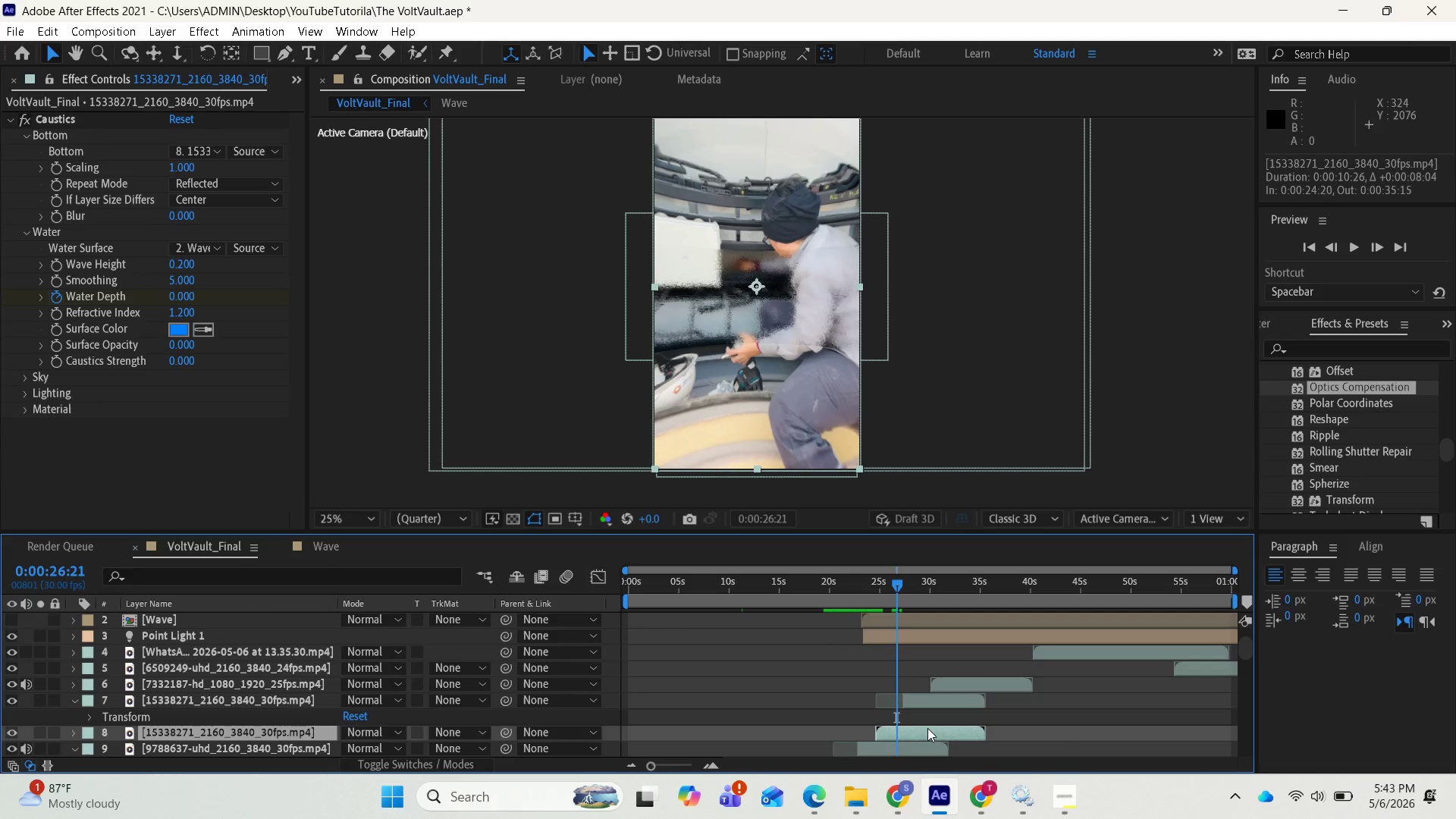 
left_click([927, 728])
 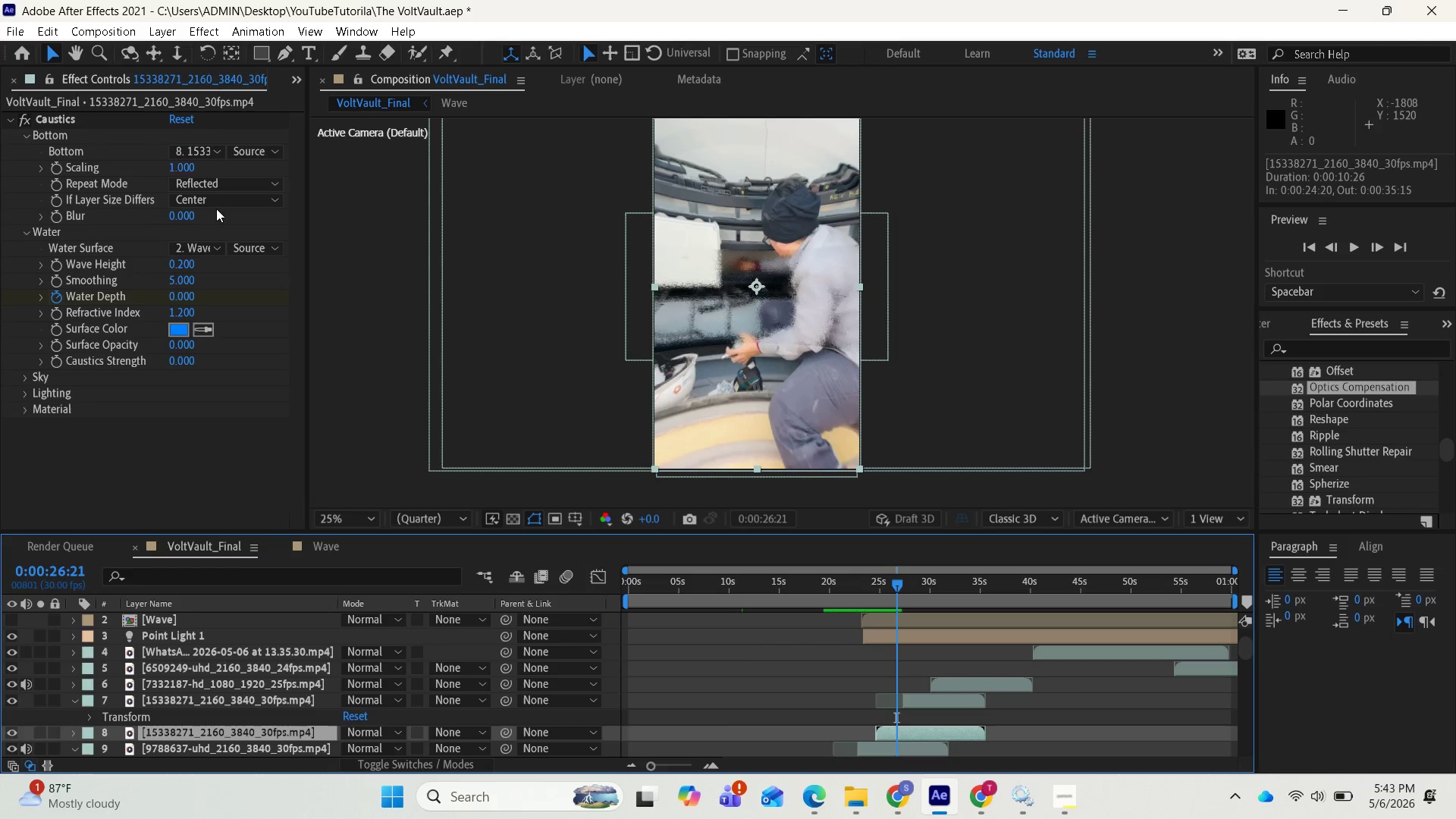 
wait(42.27)
 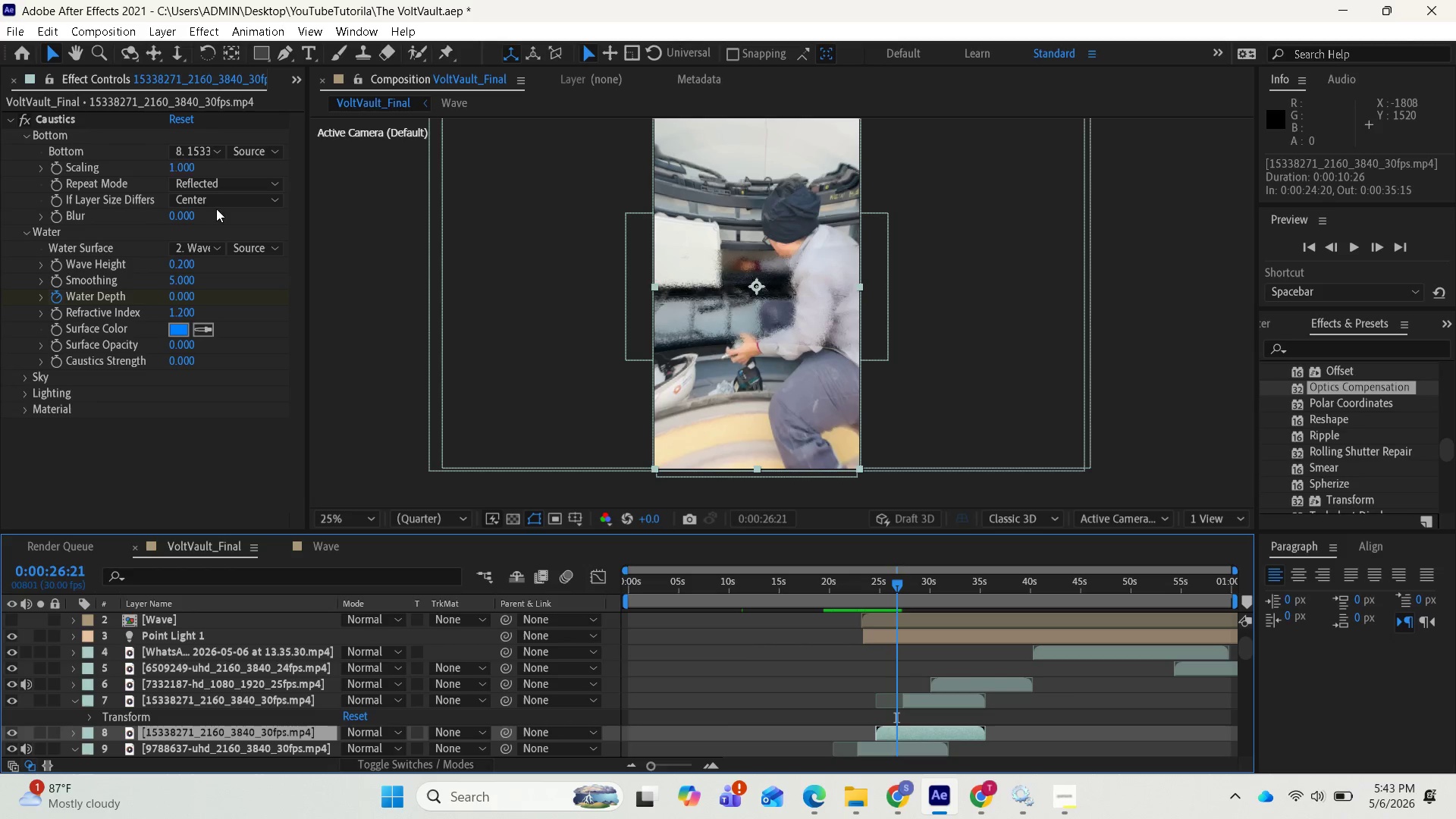 
left_click([48, 27])
 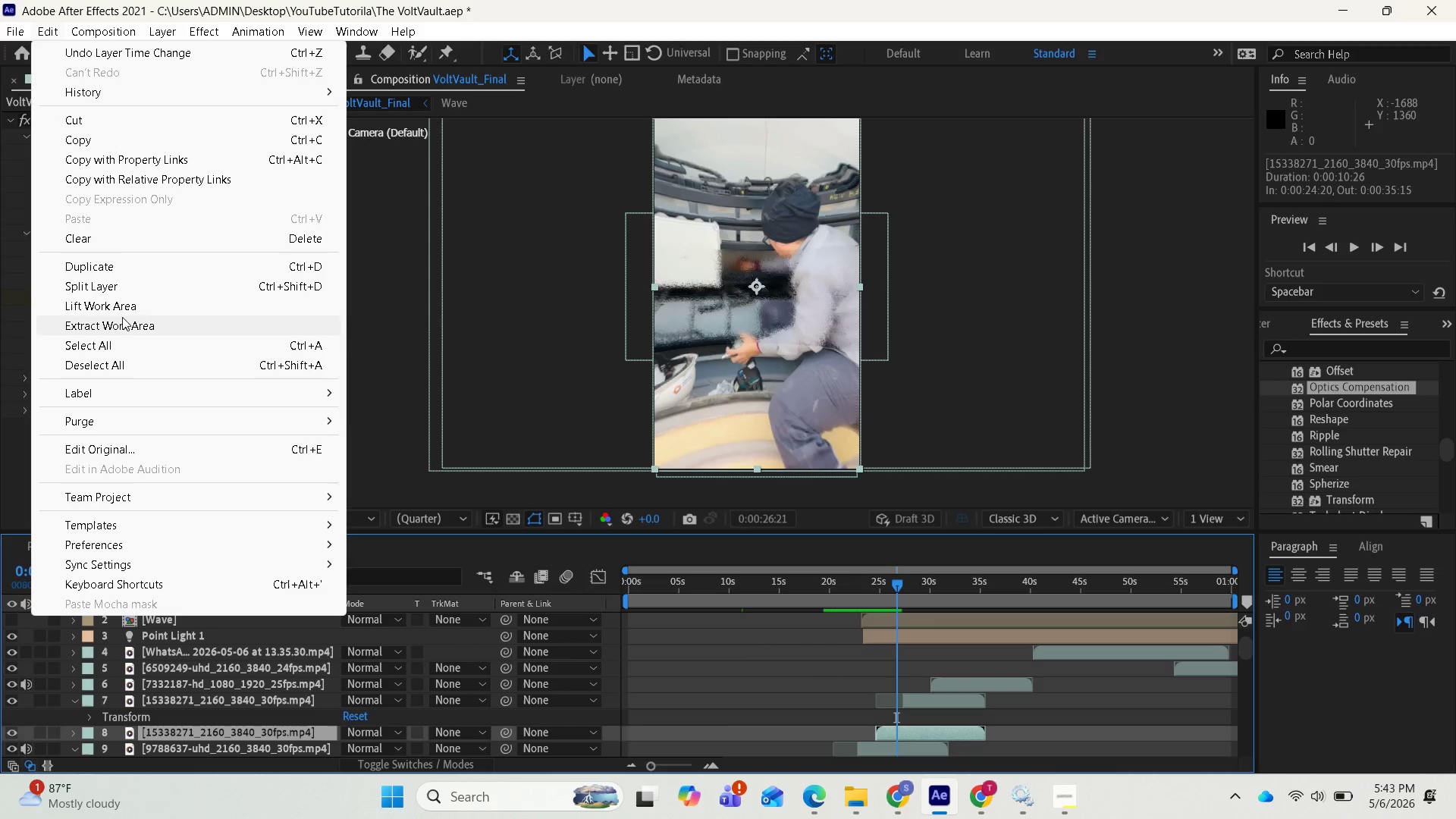 
left_click([124, 284])
 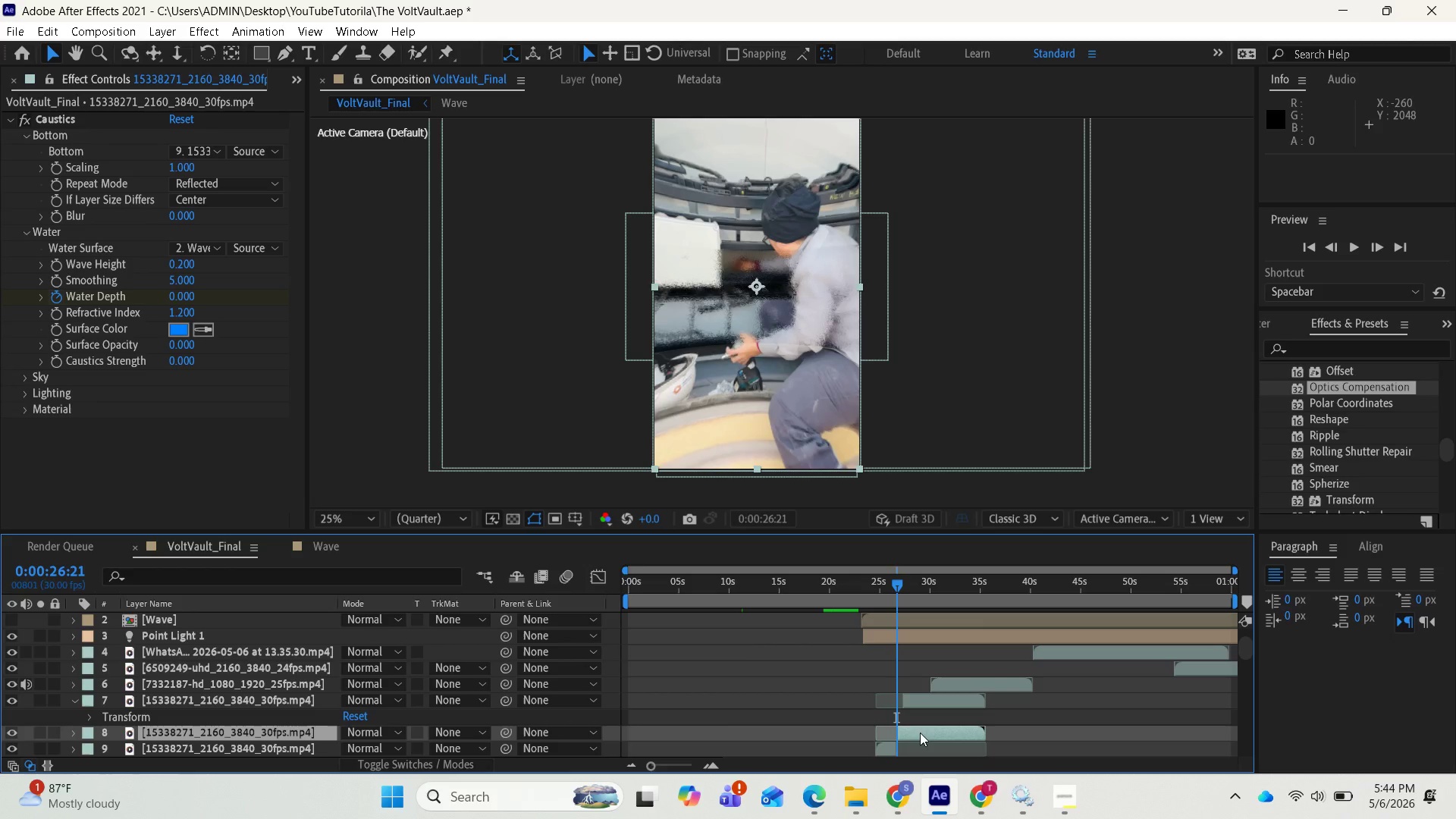 
wait(5.03)
 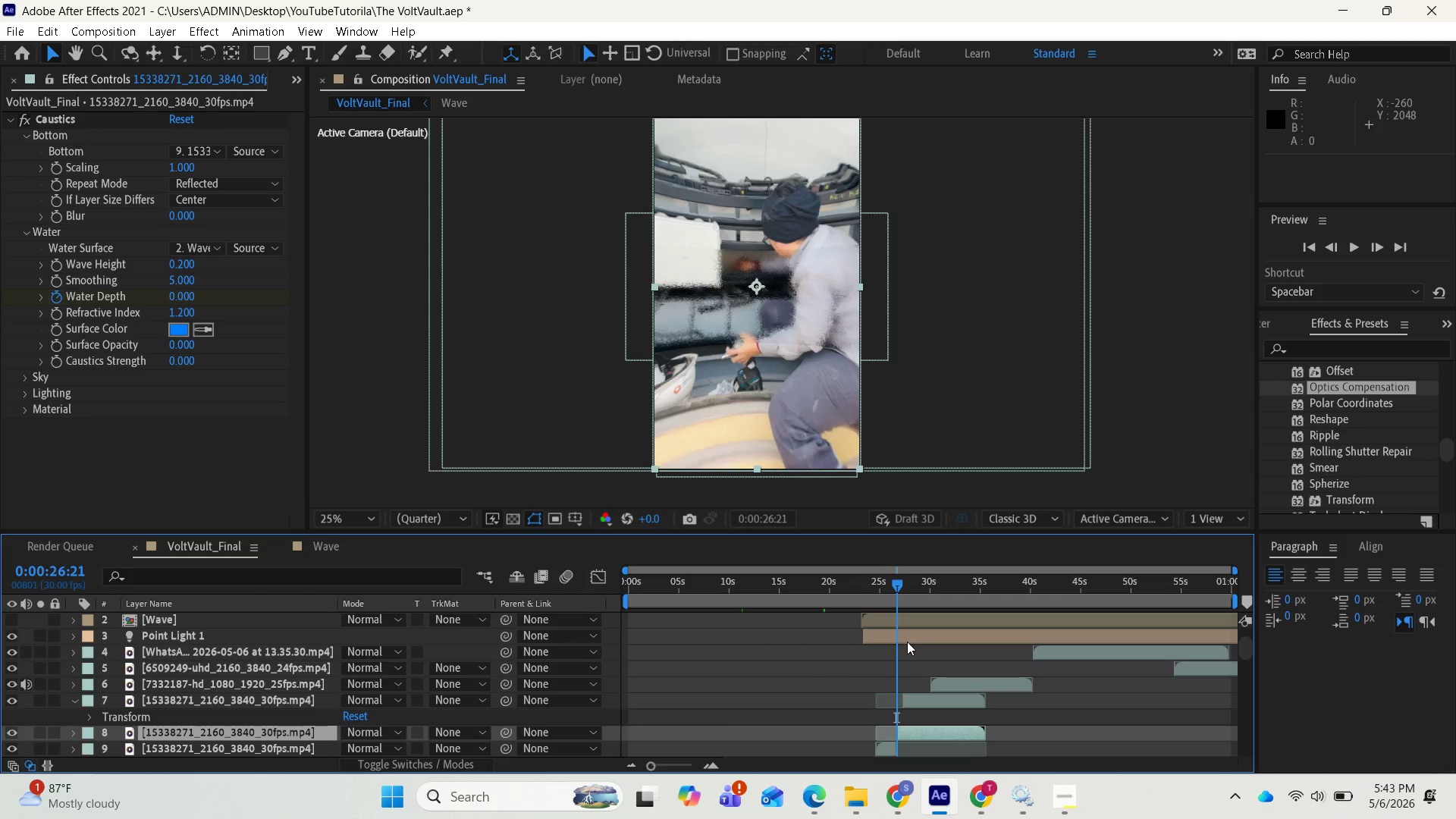 
left_click([917, 693])
 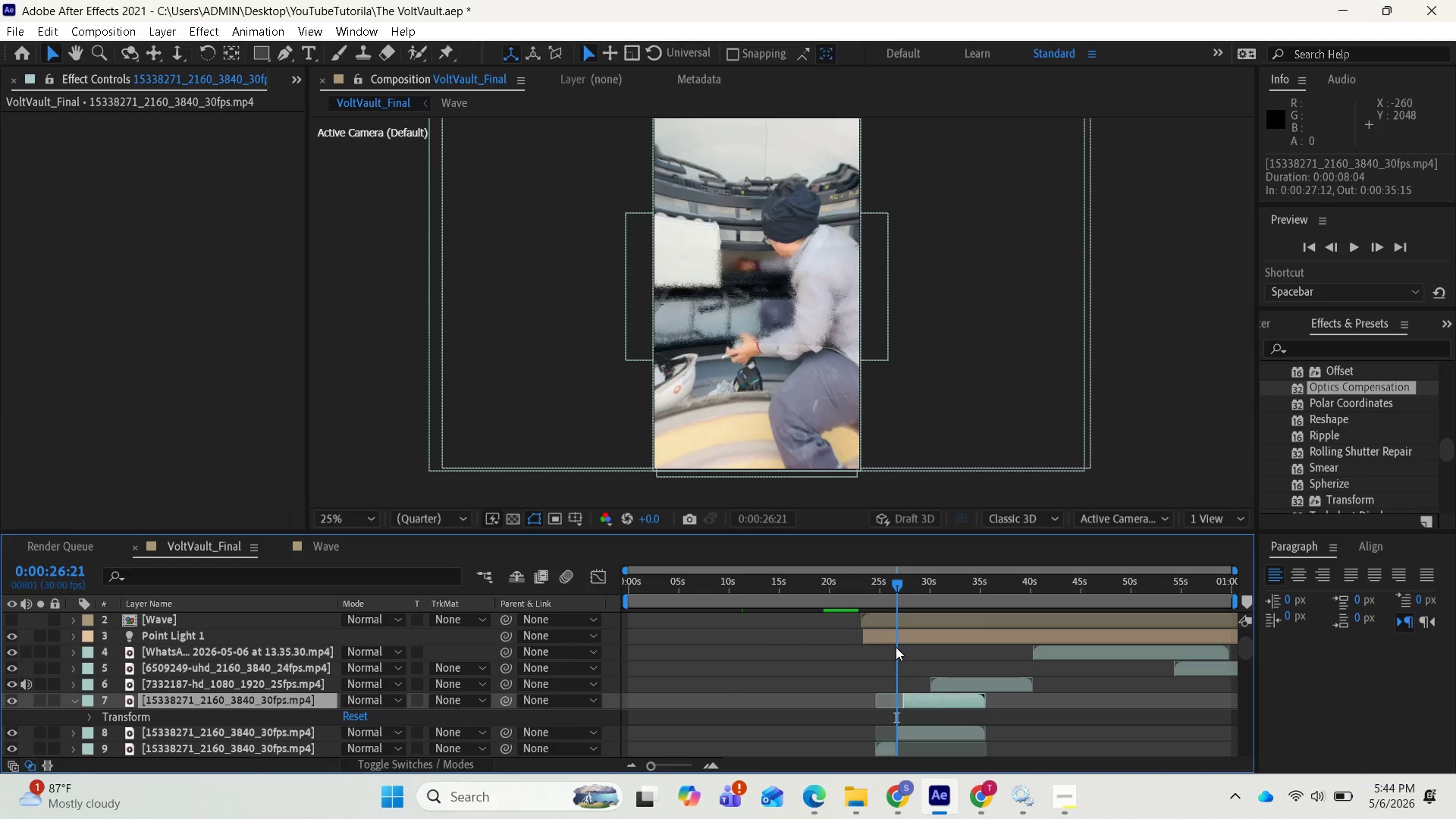 
wait(6.17)
 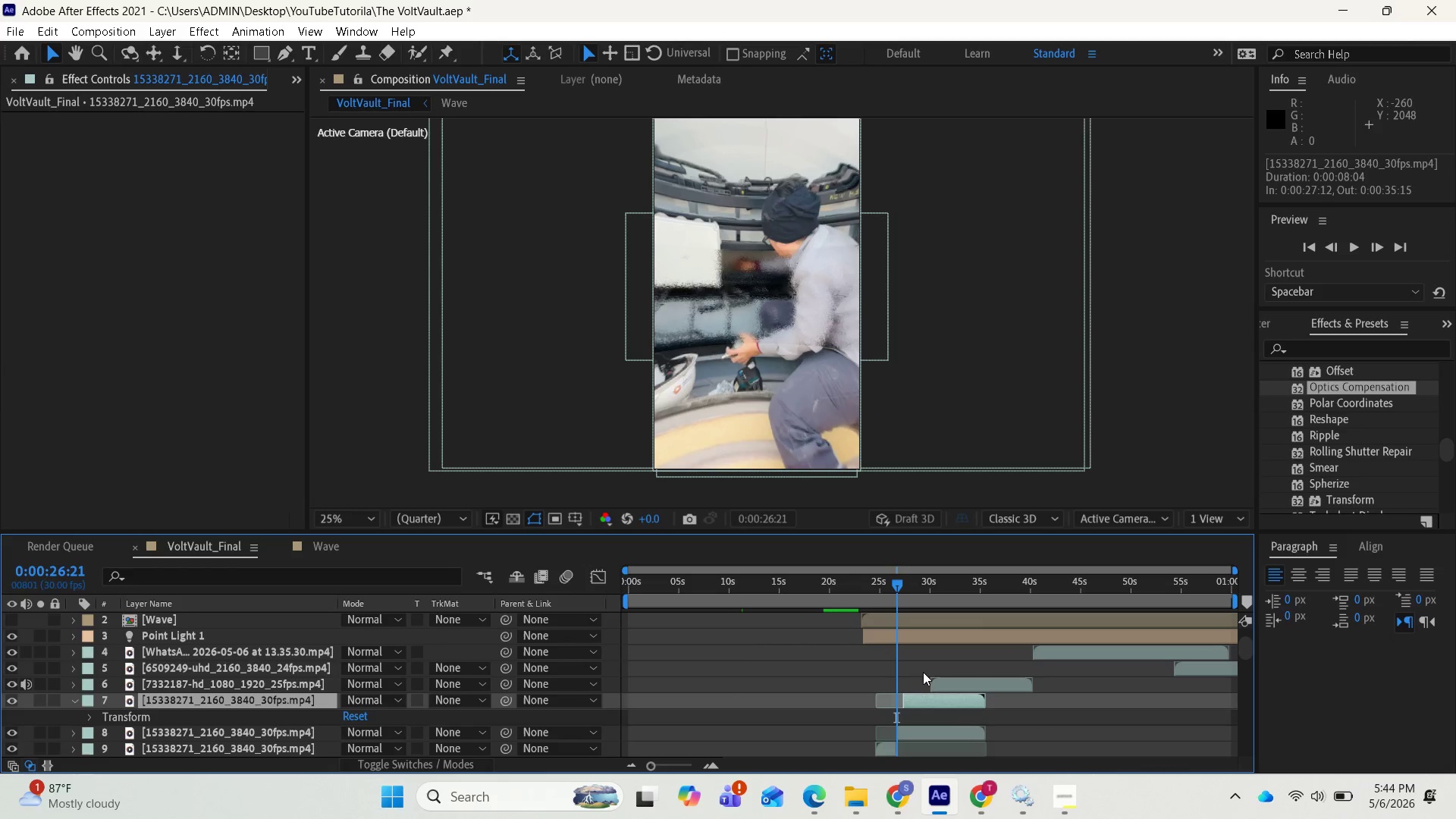 
left_click([925, 695])
 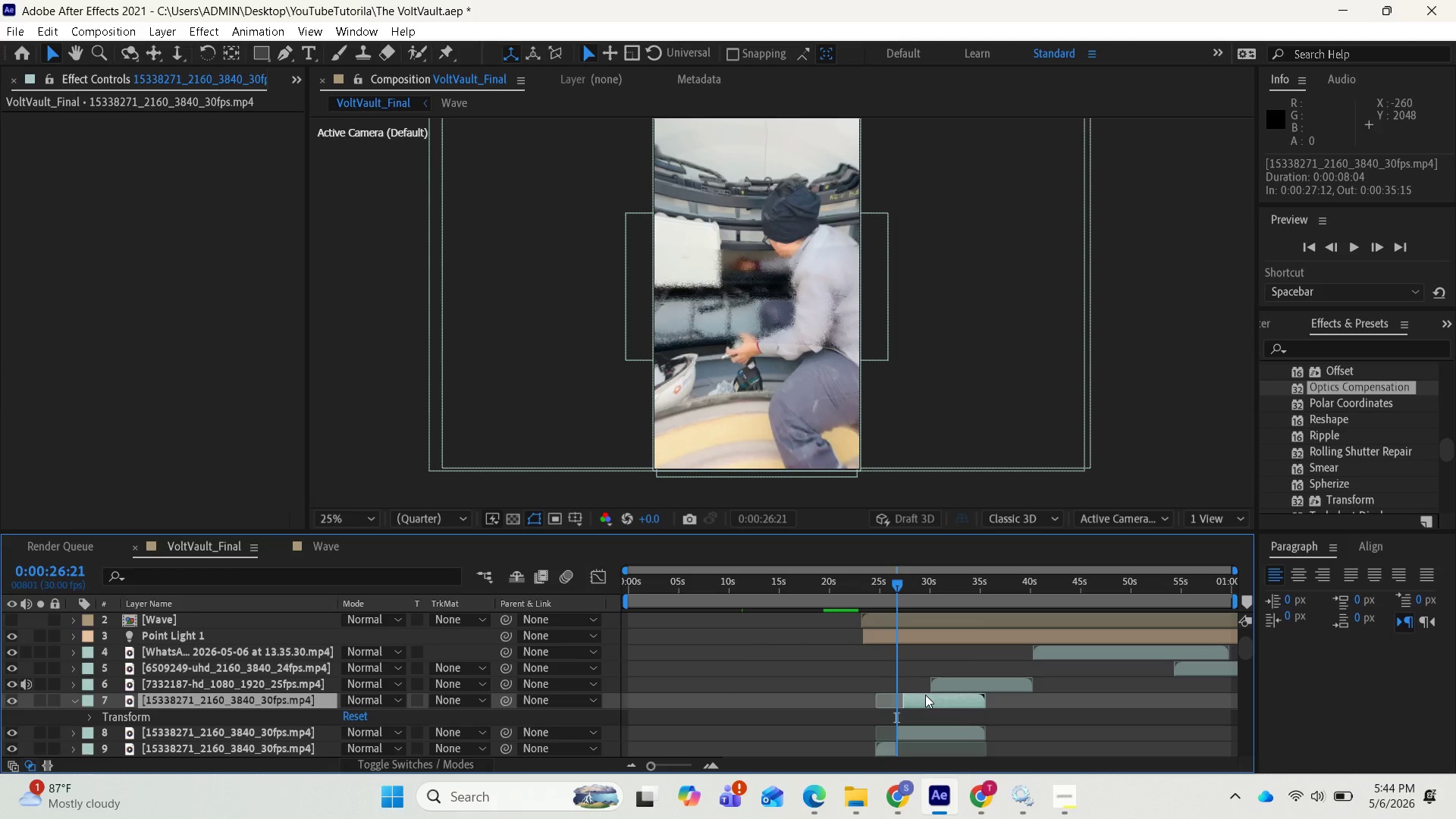 
key(Delete)
 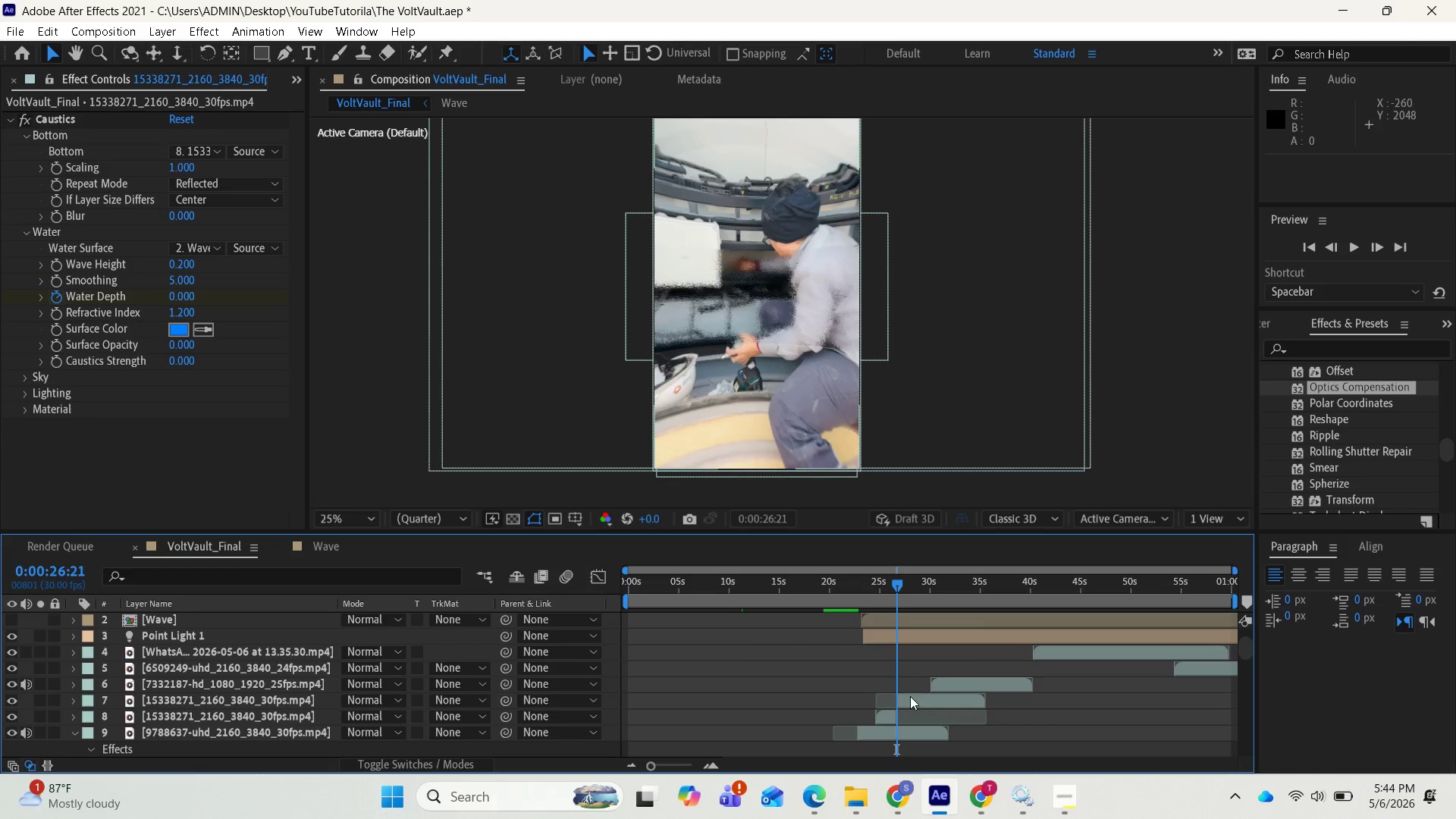 
left_click([911, 696])
 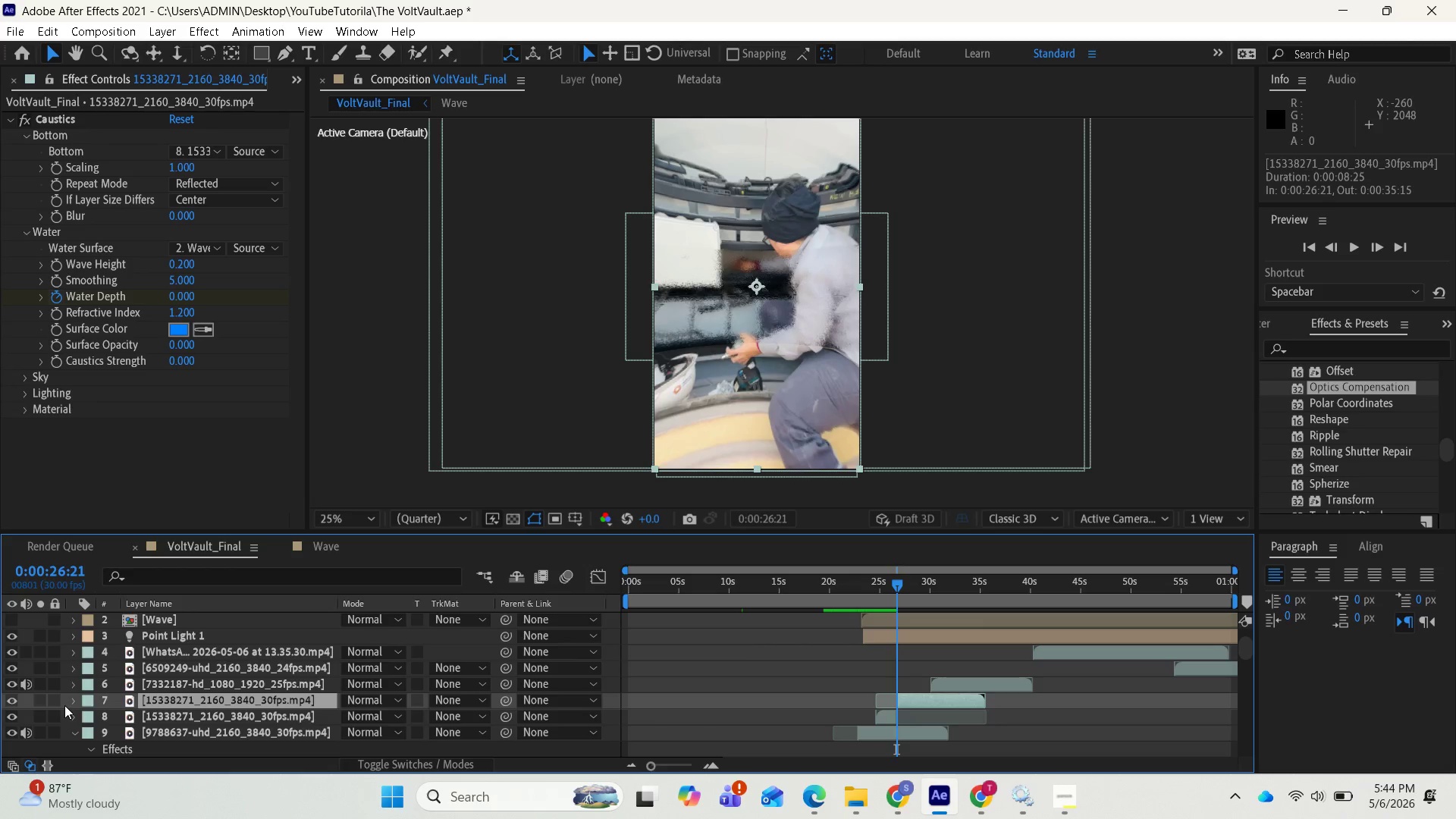 
left_click([73, 704])
 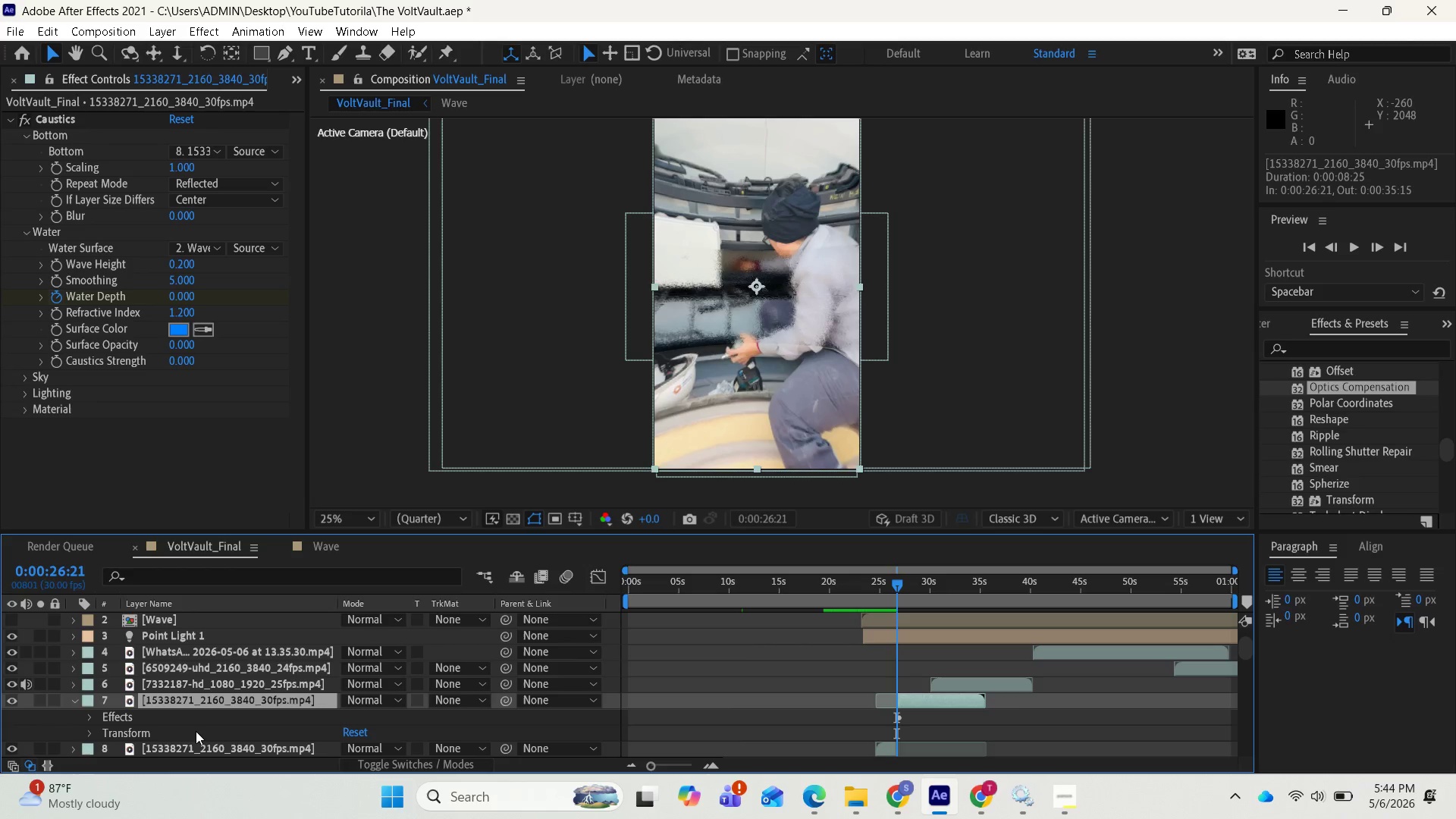 
wait(13.2)
 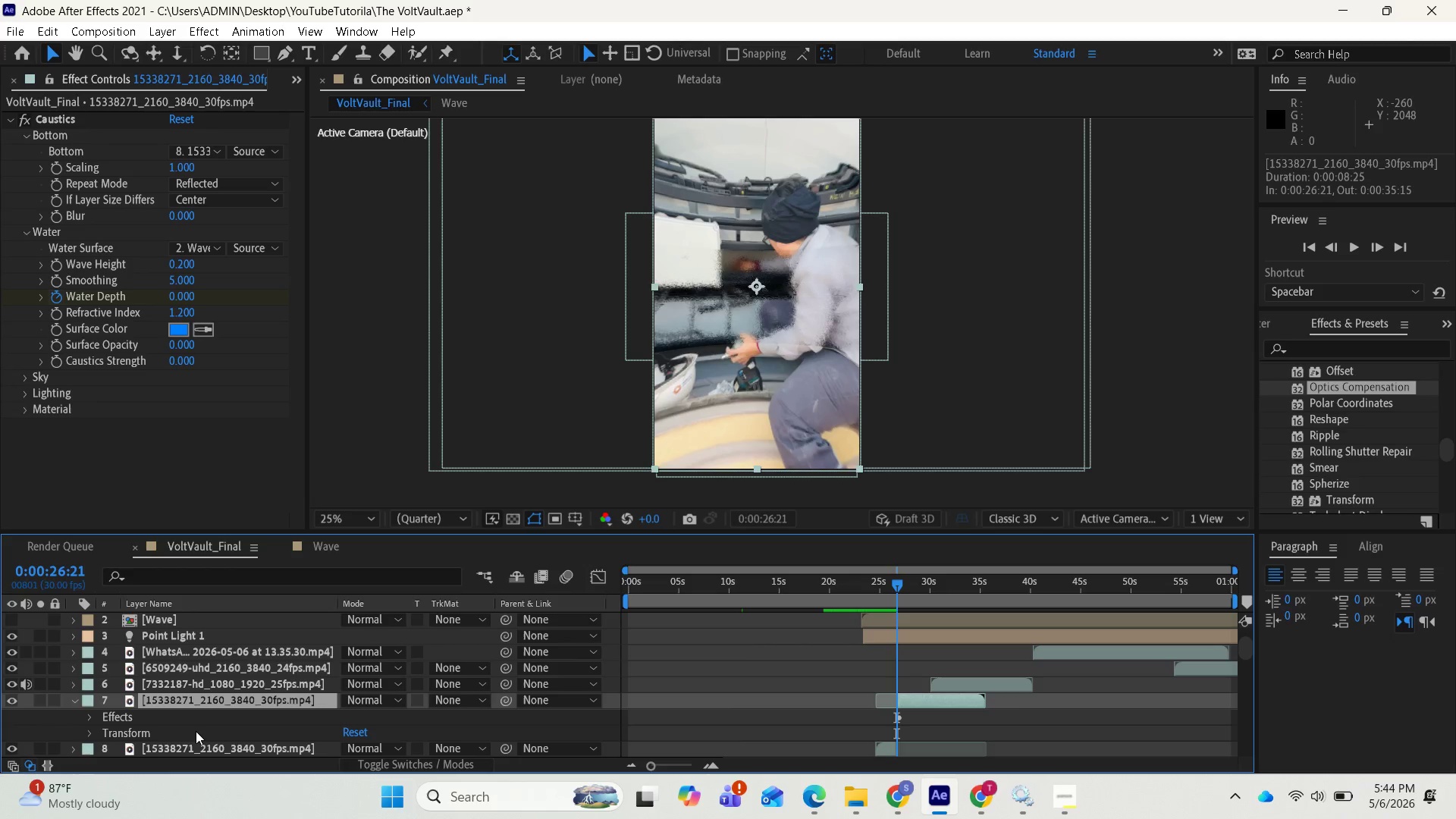 
left_click([133, 714])
 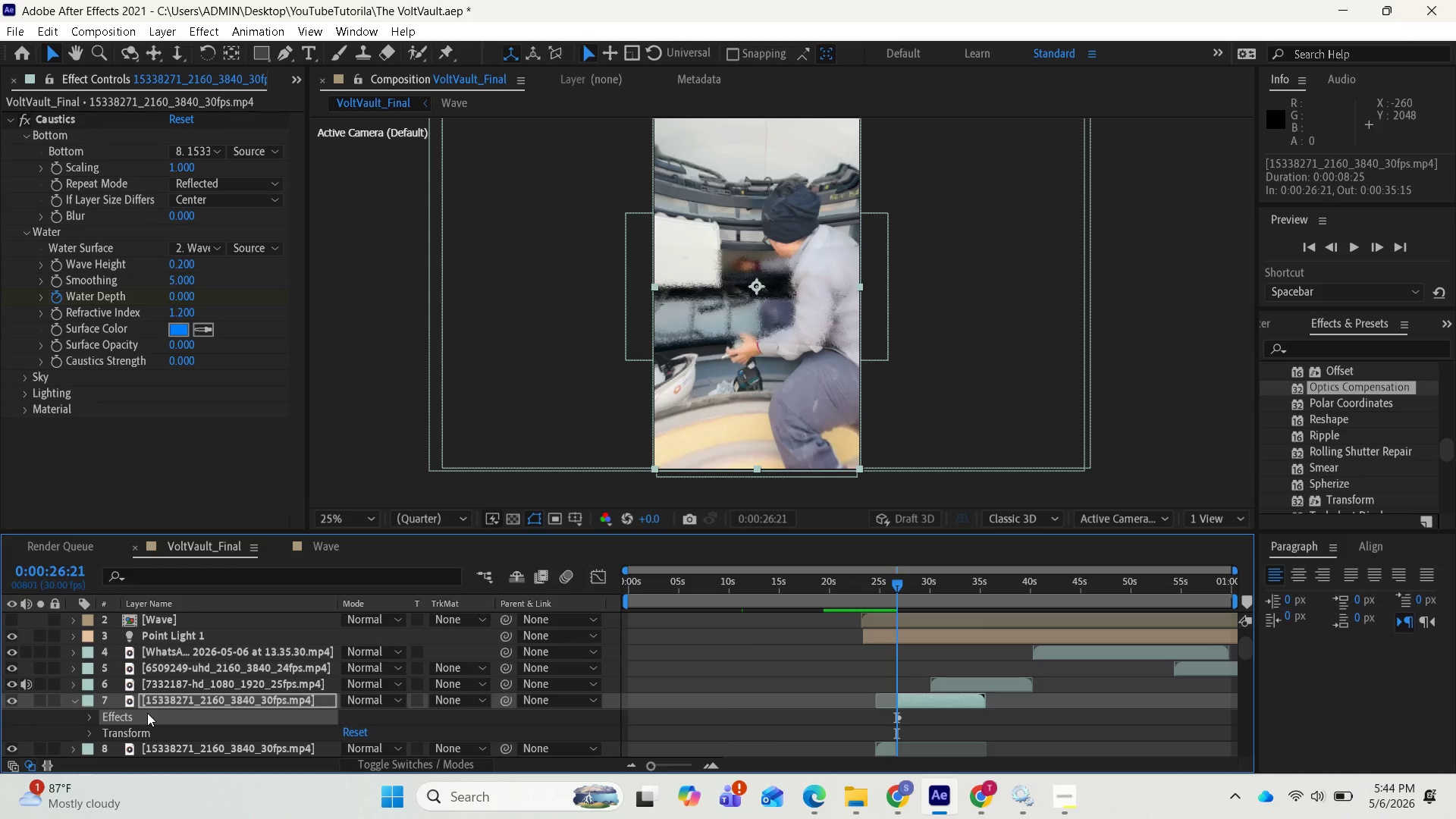 
key(Delete)
 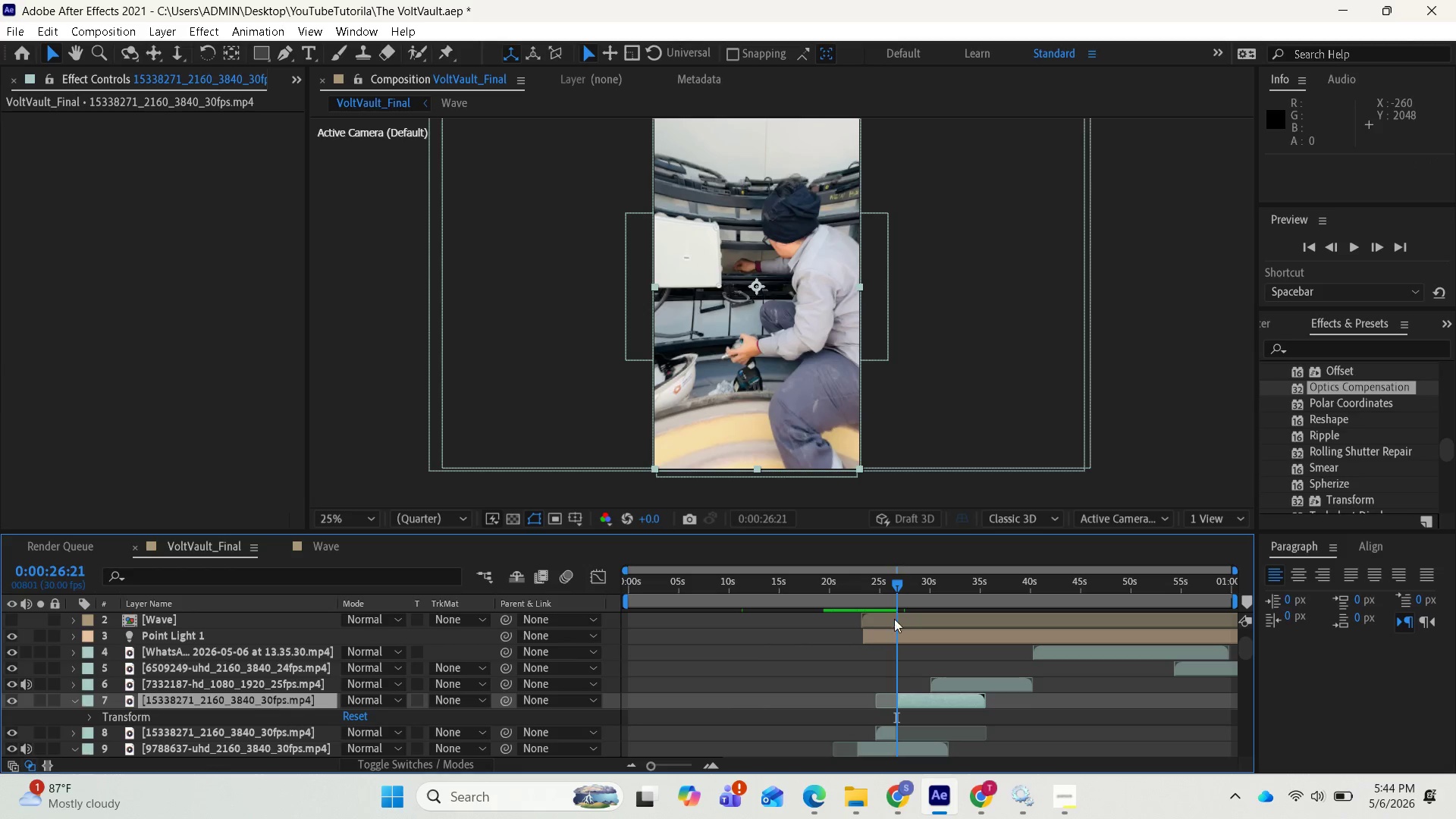 
left_click_drag(start_coordinate=[893, 582], to_coordinate=[877, 585])
 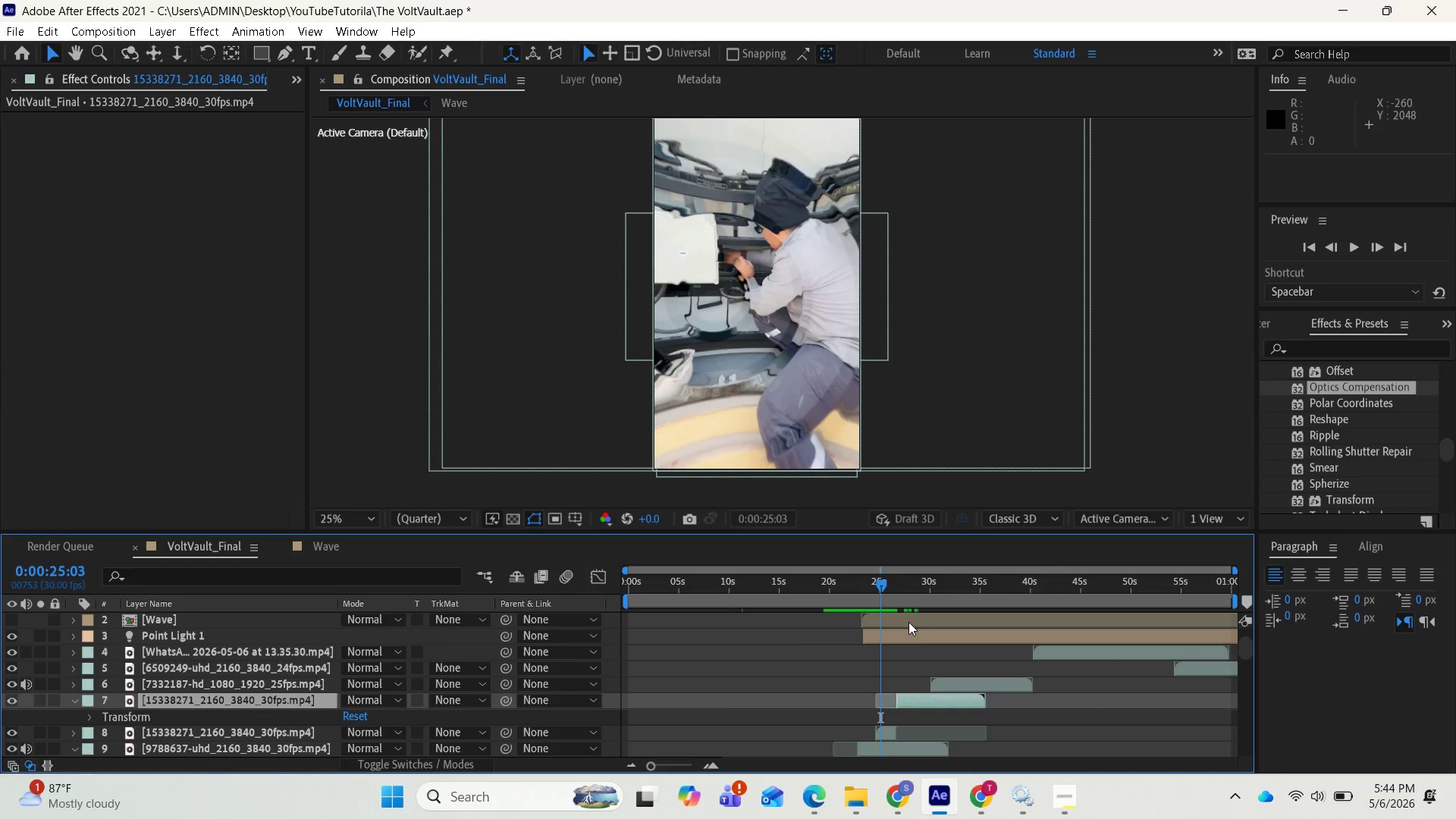 
key(Space)
 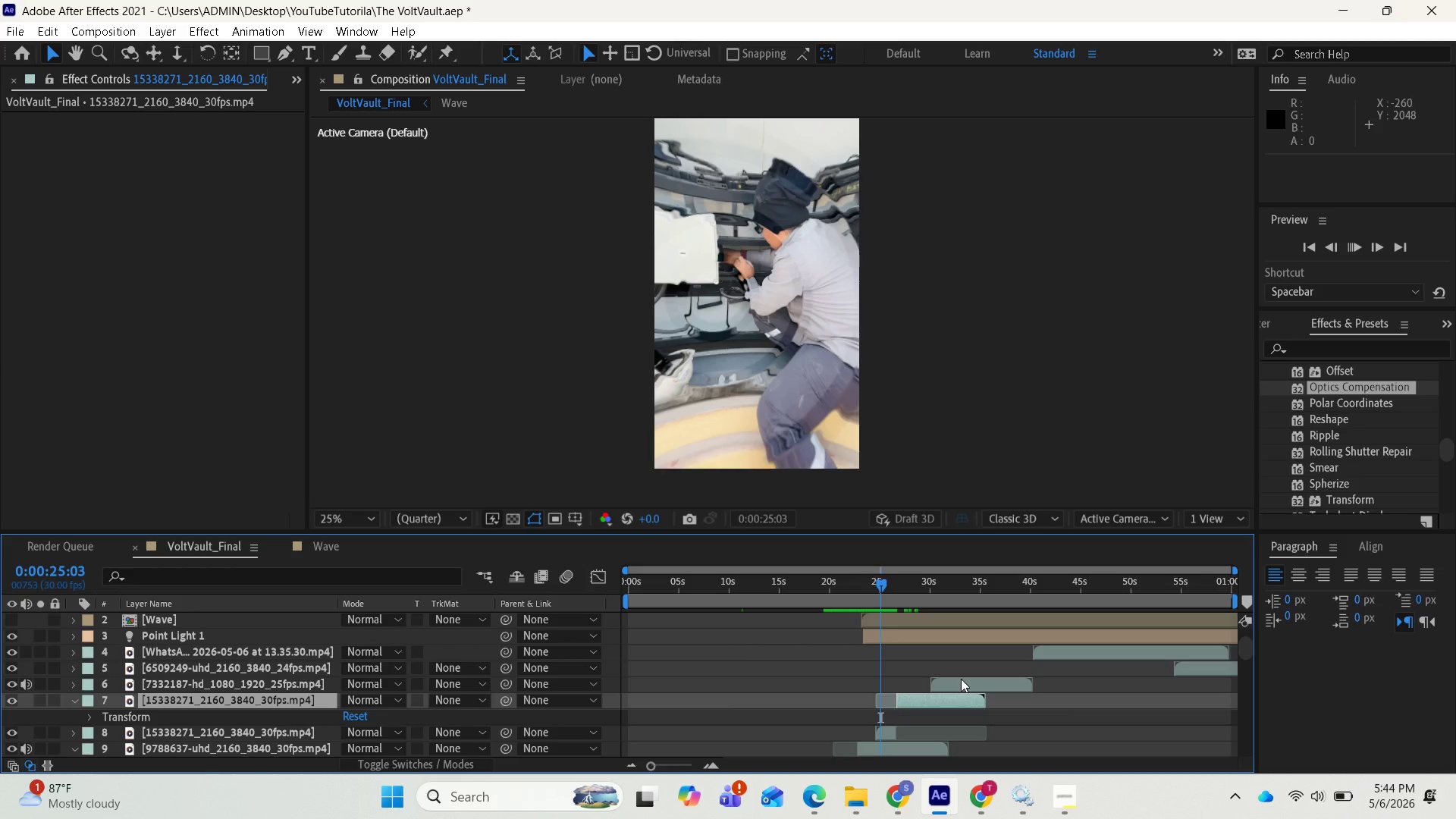 
key(Space)
 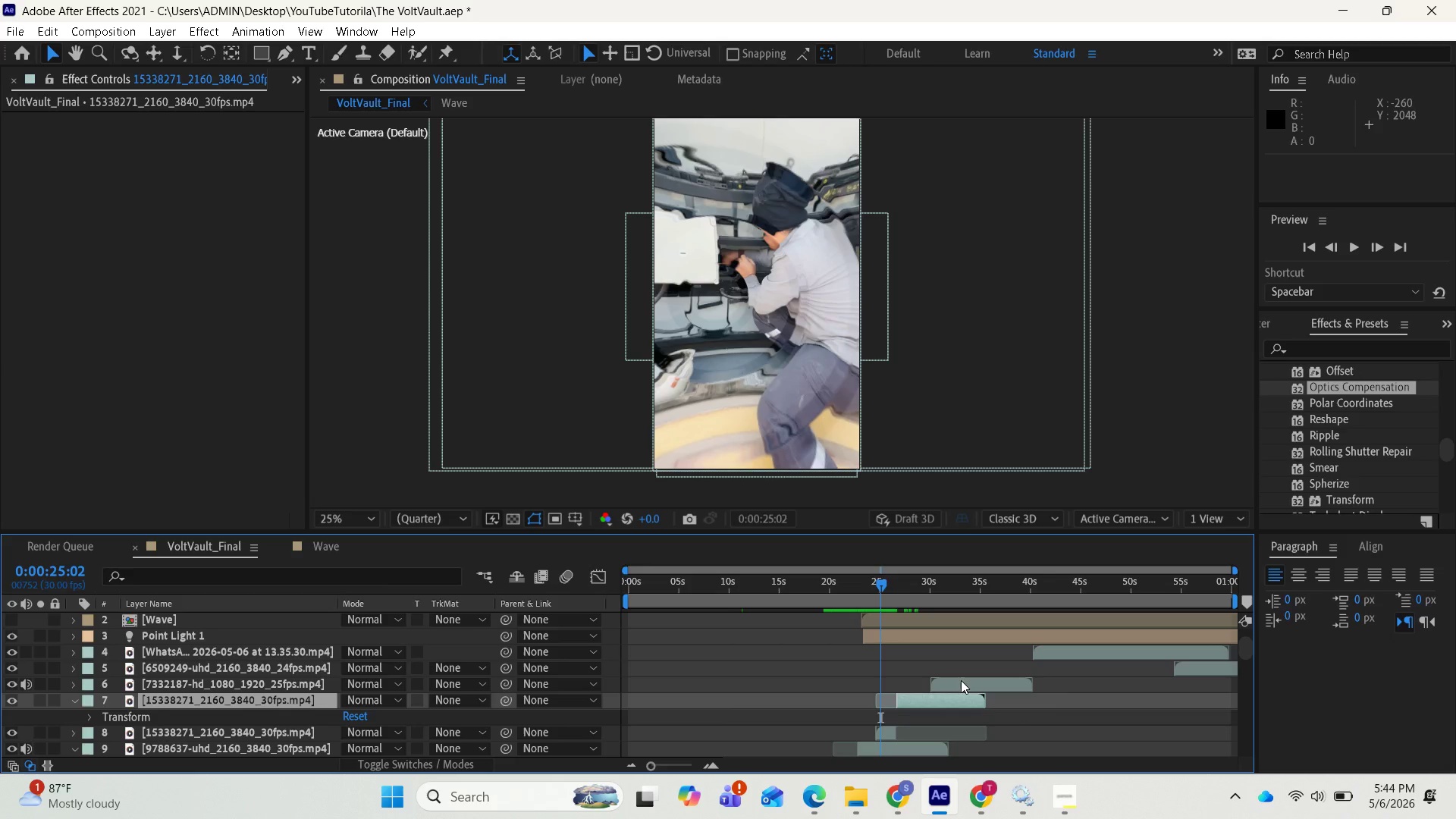 
wait(6.31)
 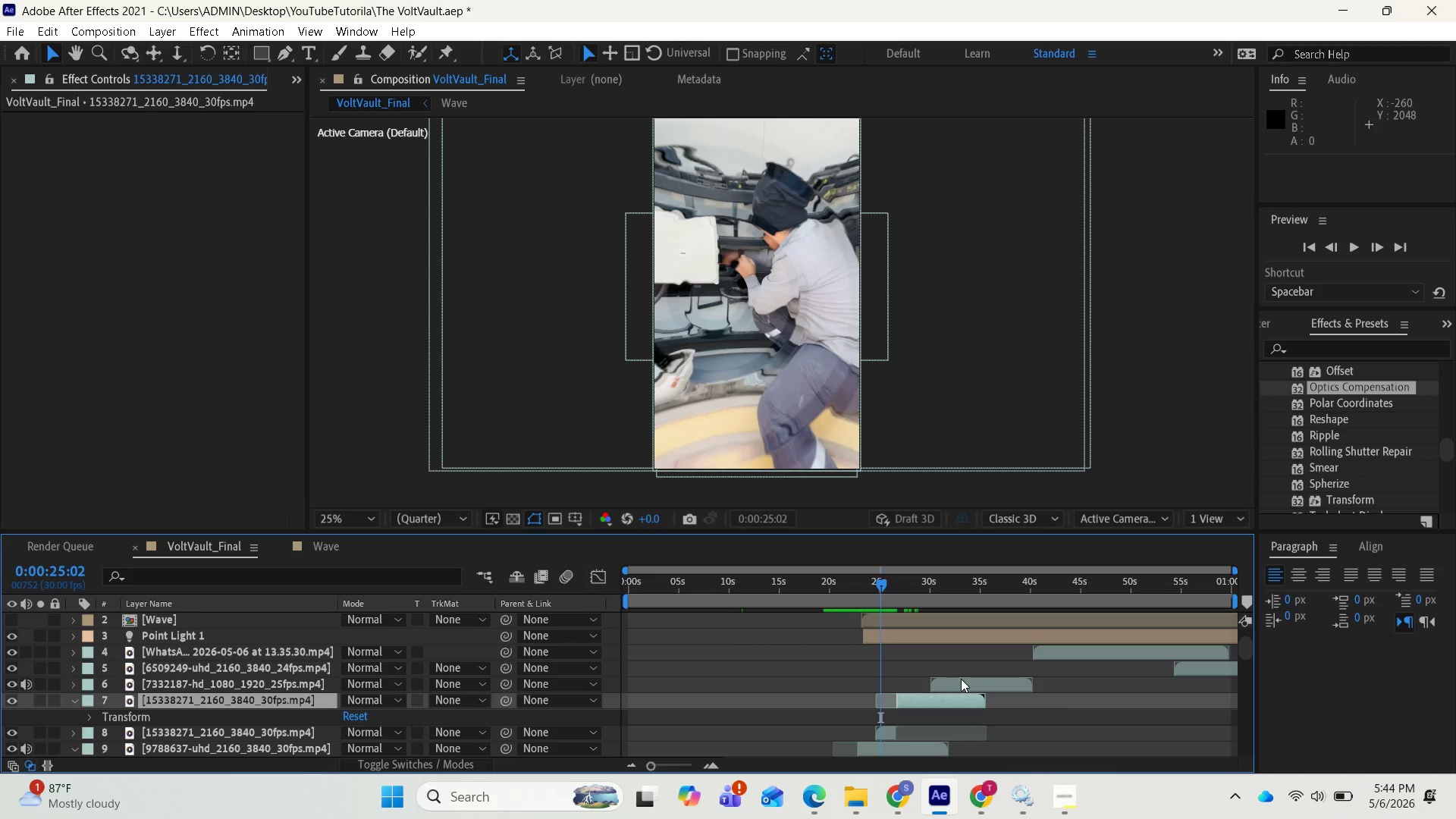 
key(Space)
 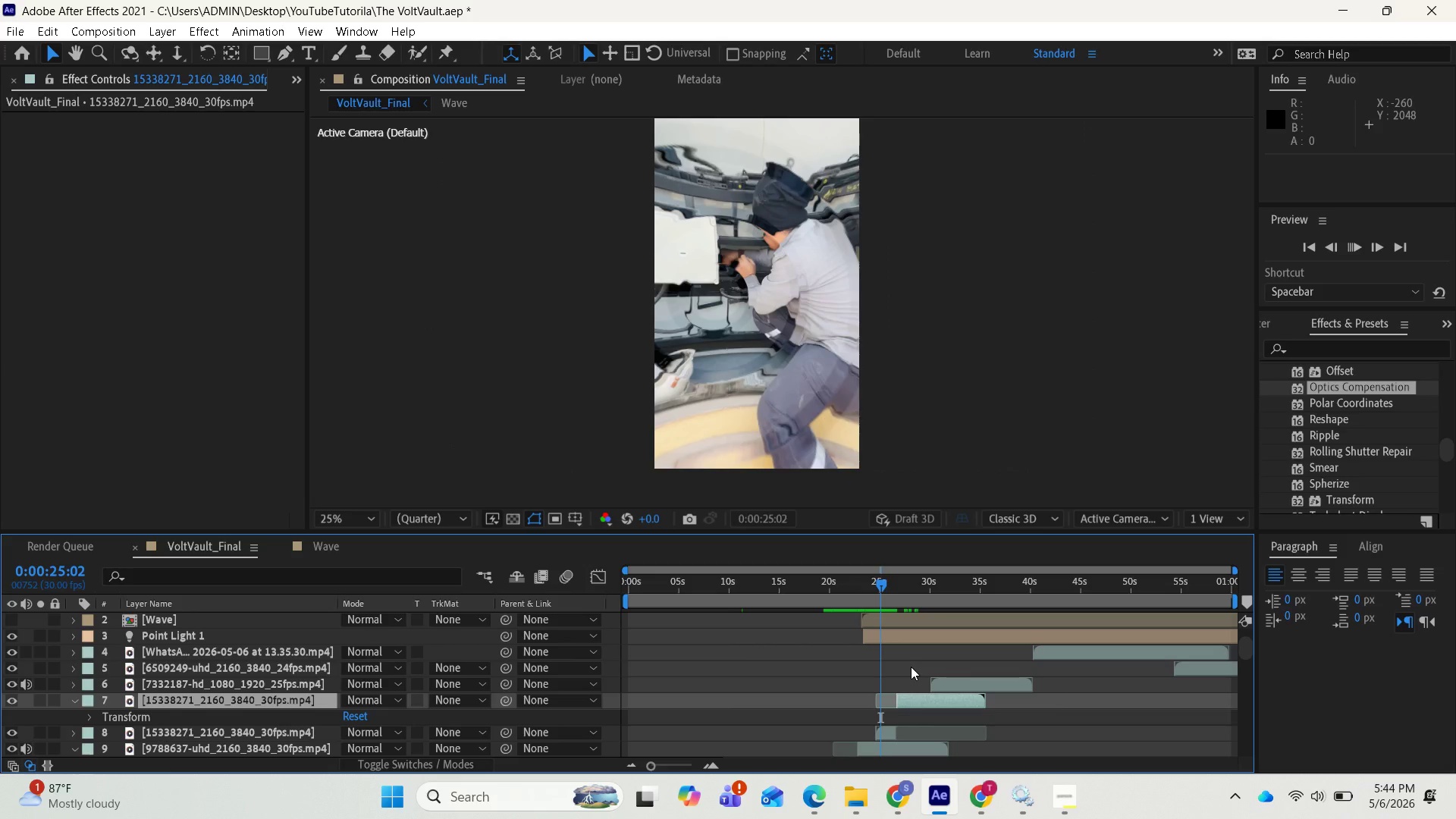 
key(Space)
 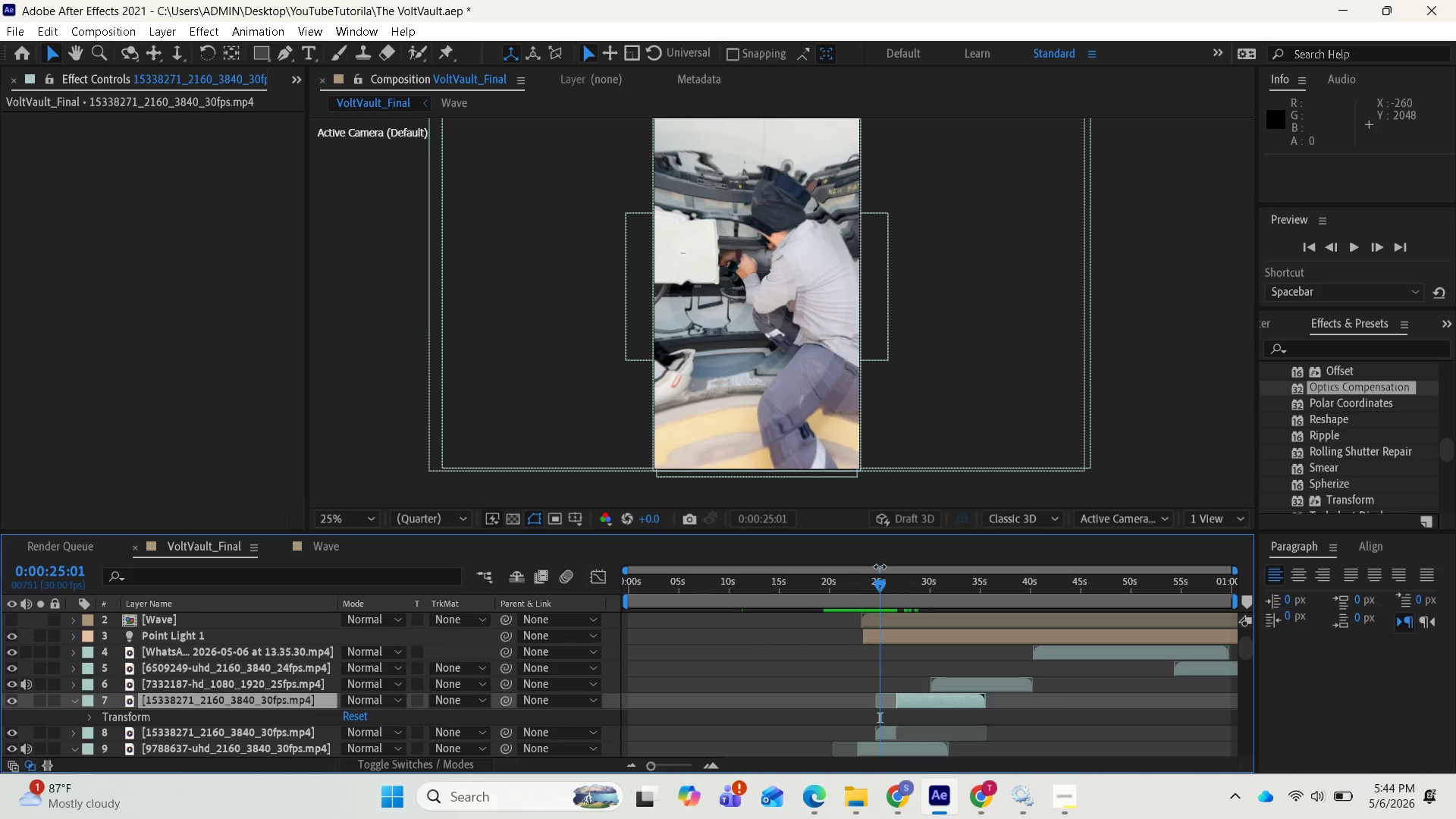 
left_click_drag(start_coordinate=[877, 582], to_coordinate=[830, 581])
 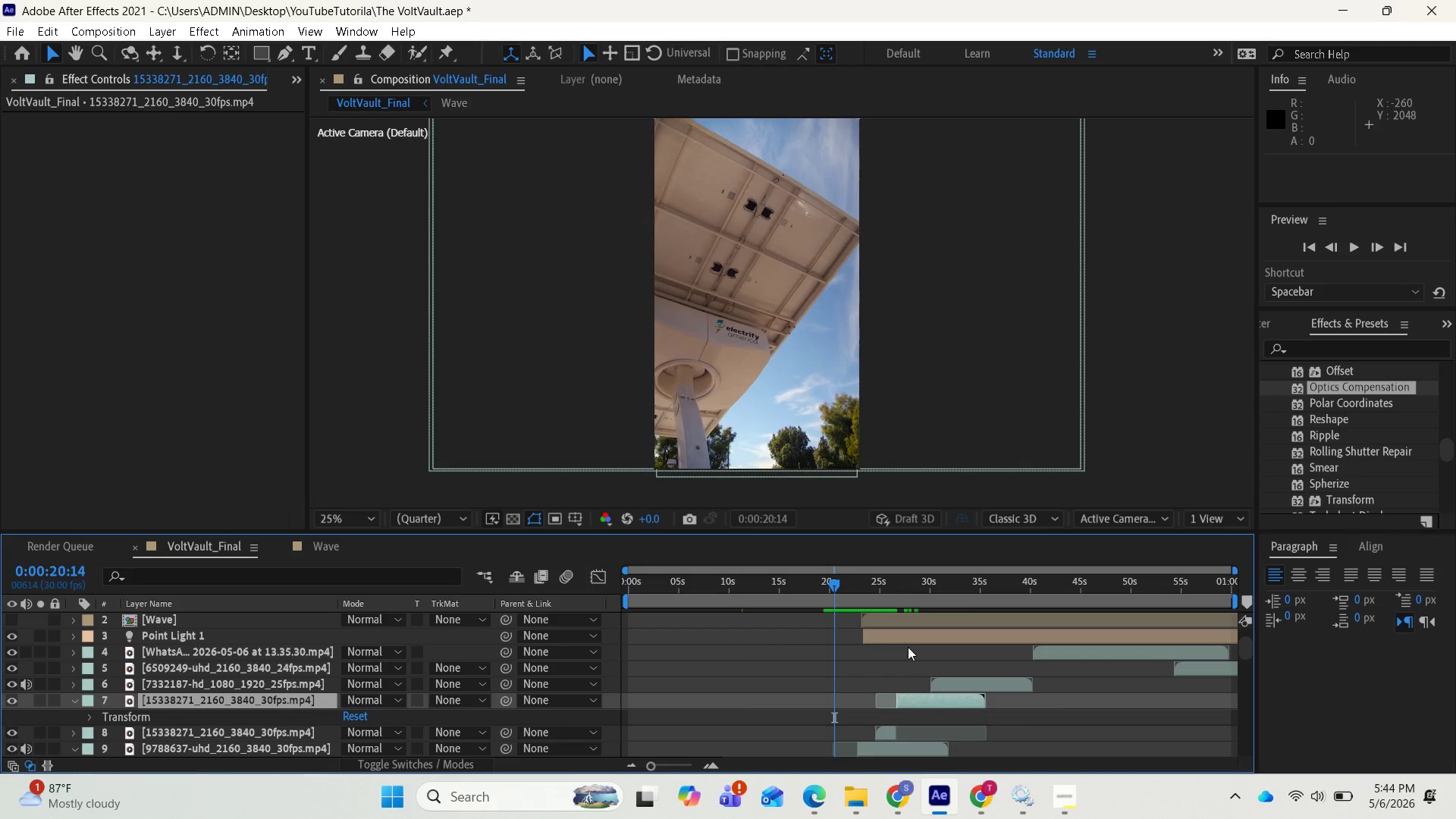 
key(Space)
 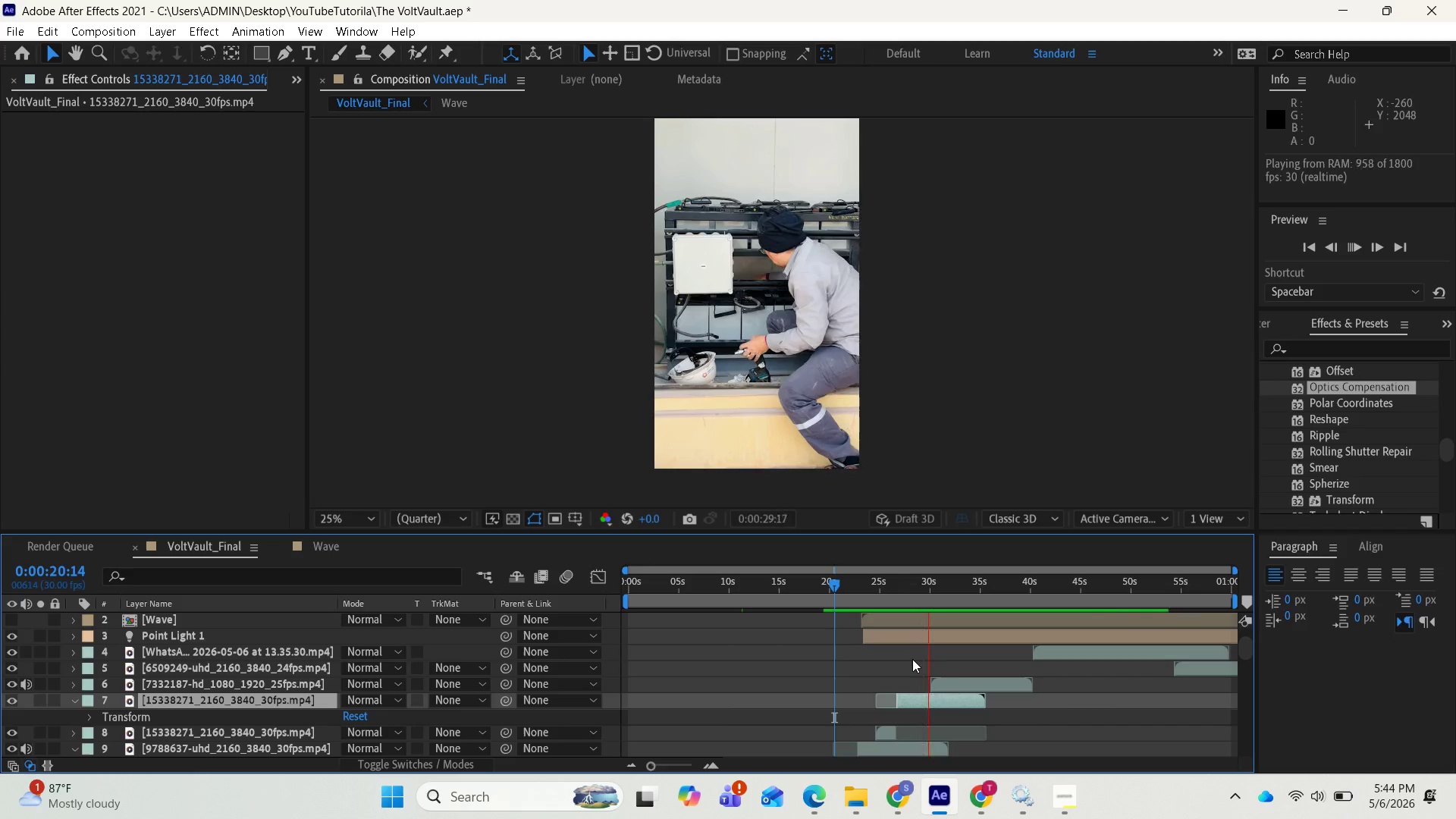 
wait(15.59)
 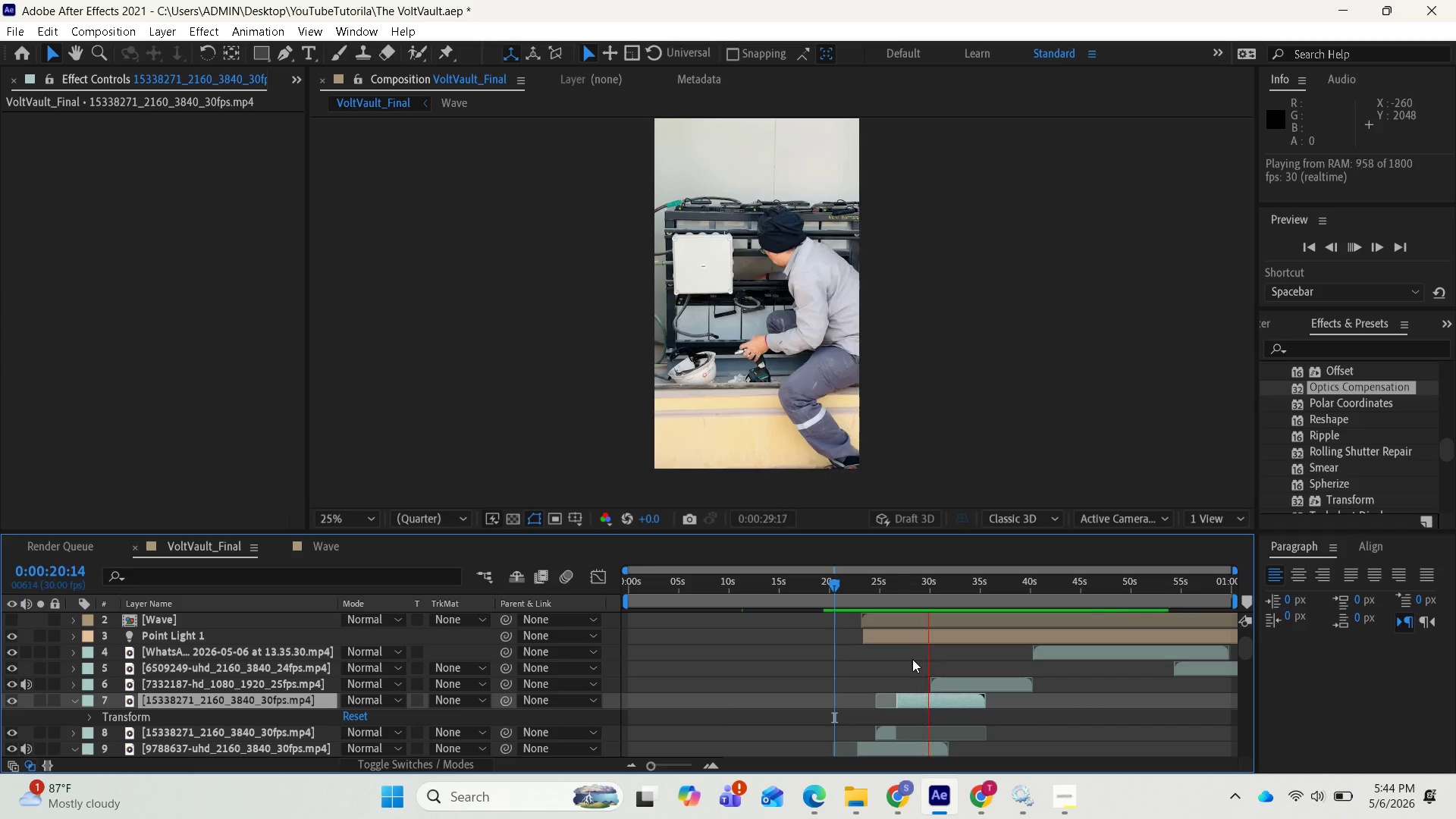 
key(Space)
 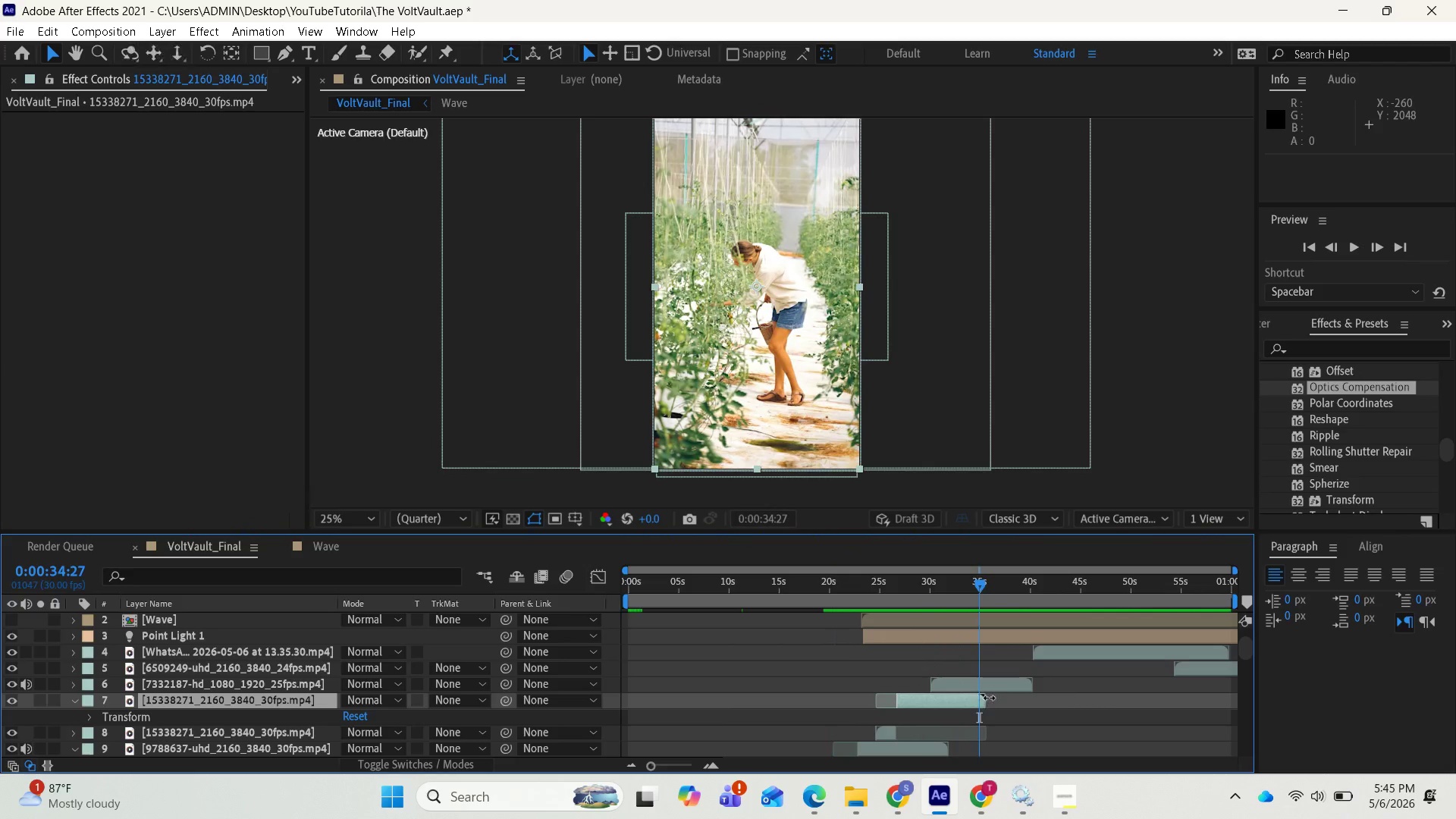 
key(Space)
 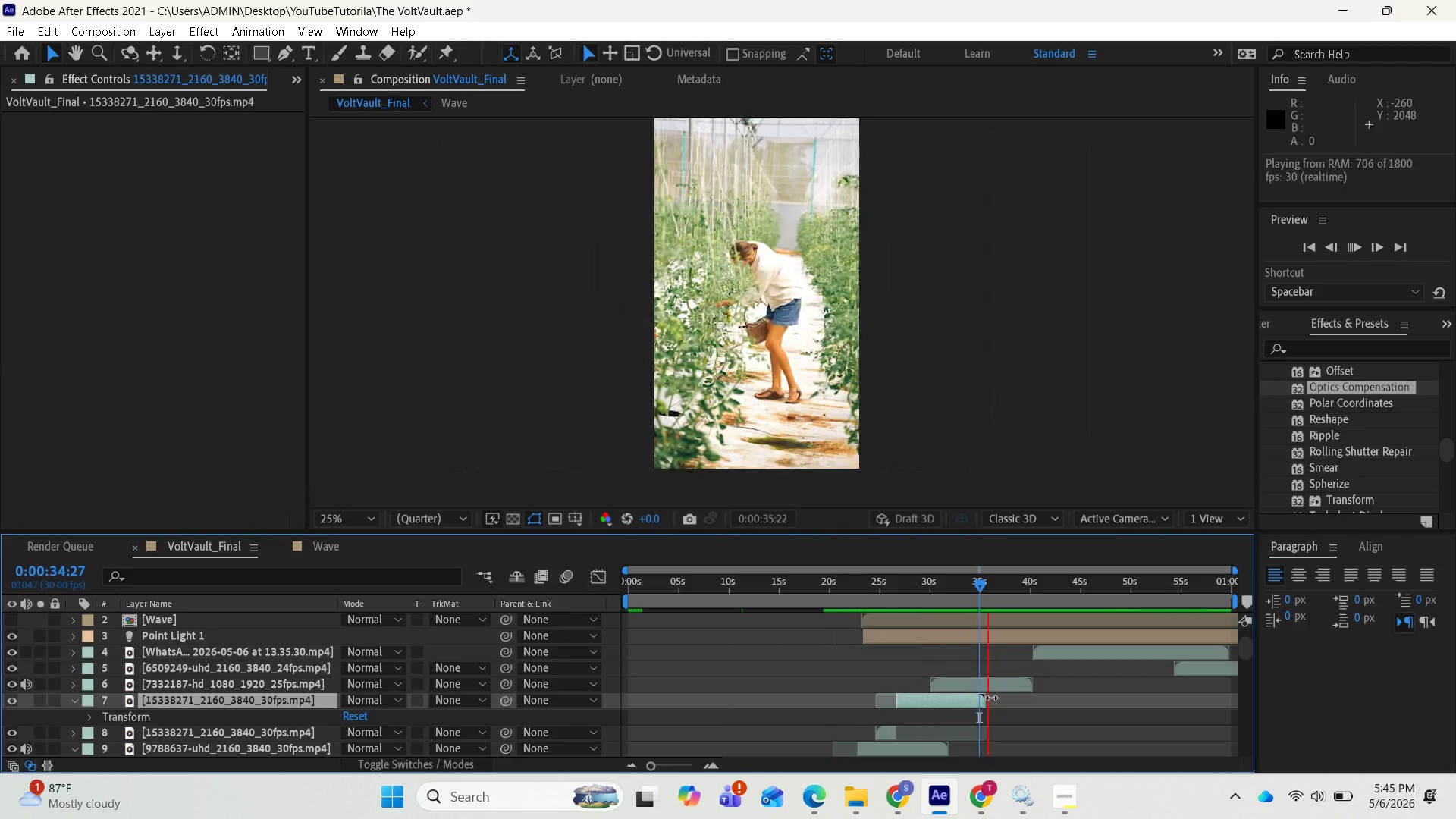 
key(Space)
 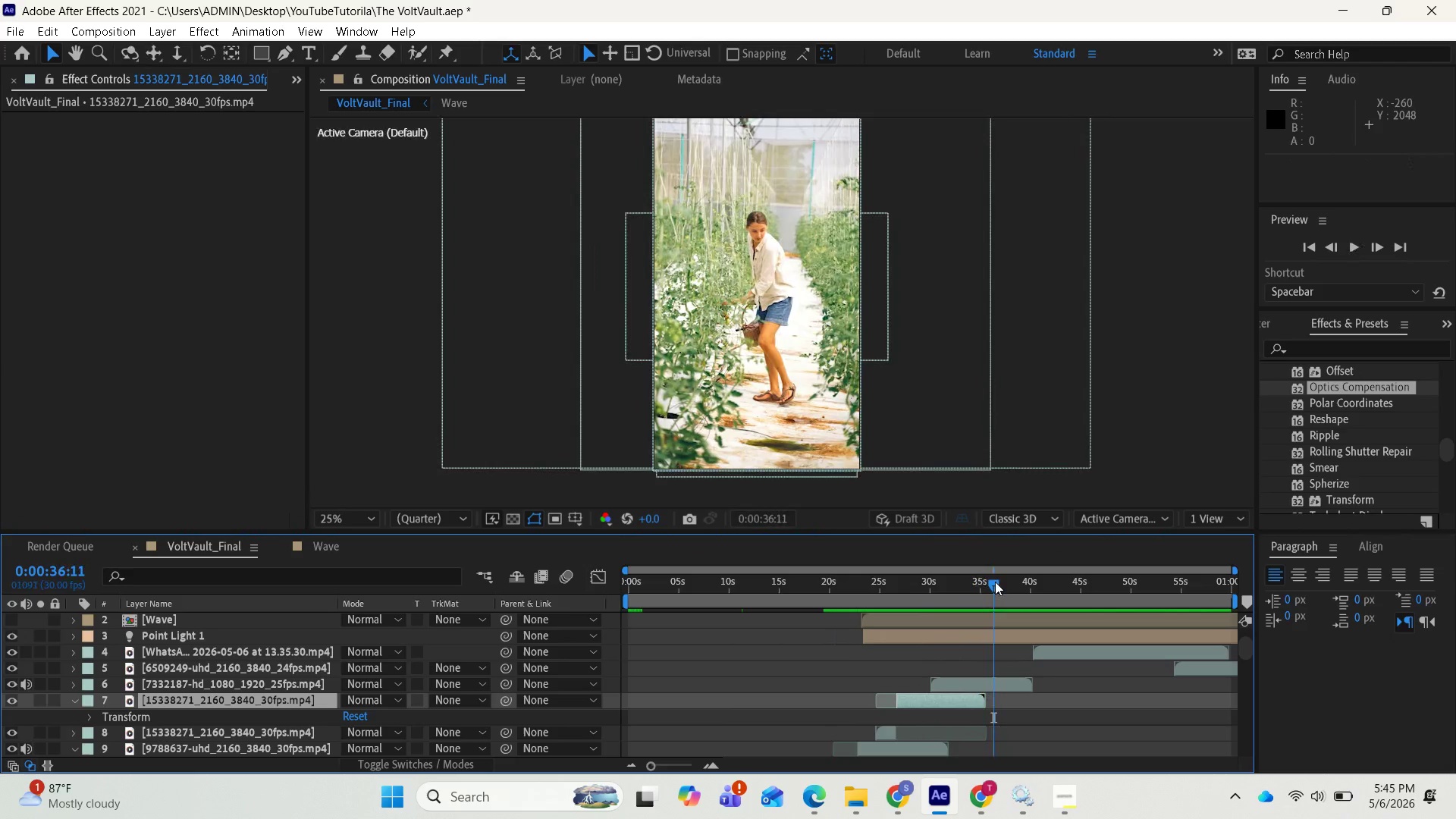 
left_click_drag(start_coordinate=[995, 582], to_coordinate=[903, 602])
 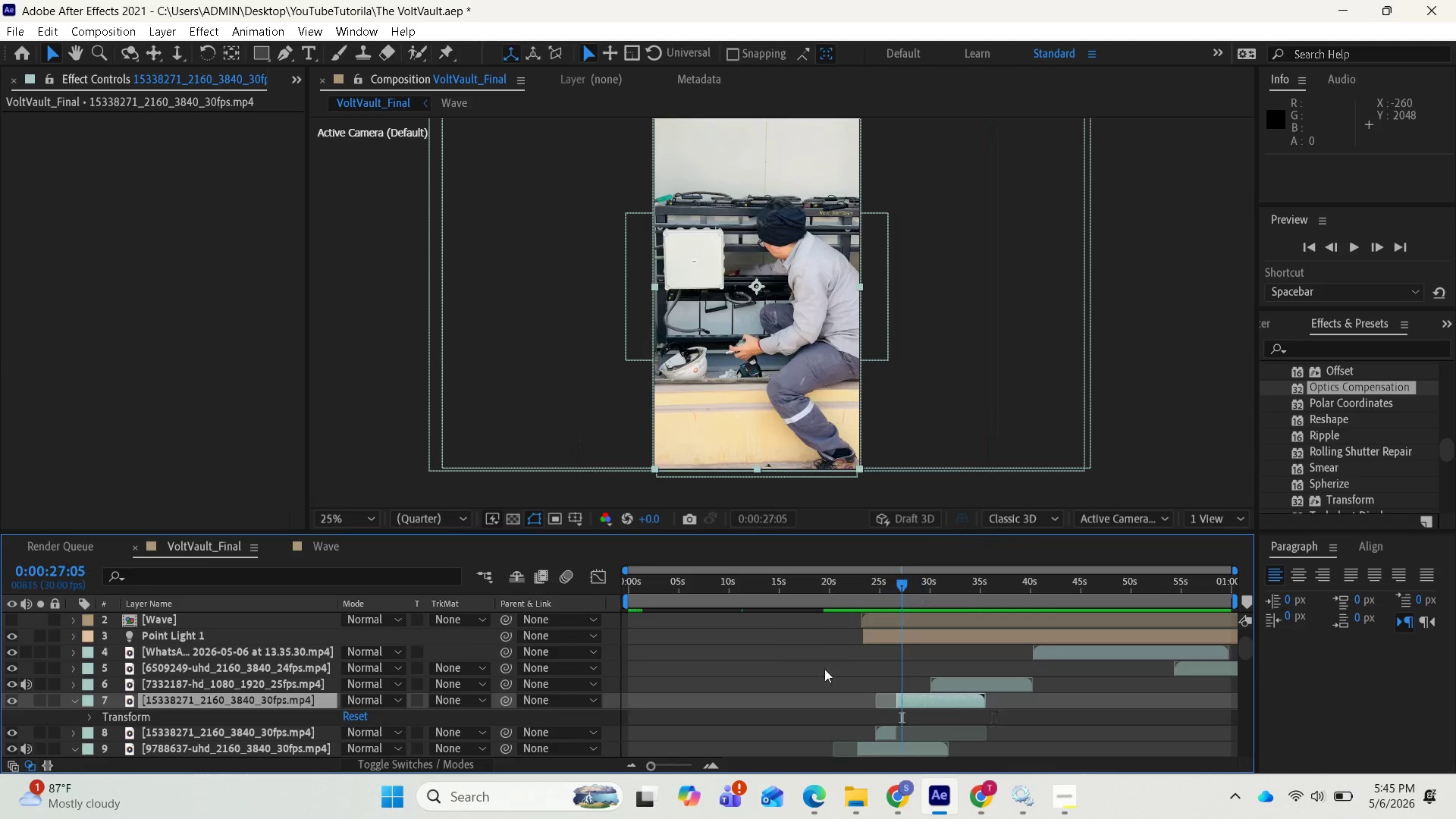 
scroll: coordinate [823, 682], scroll_direction: up, amount: 4.0
 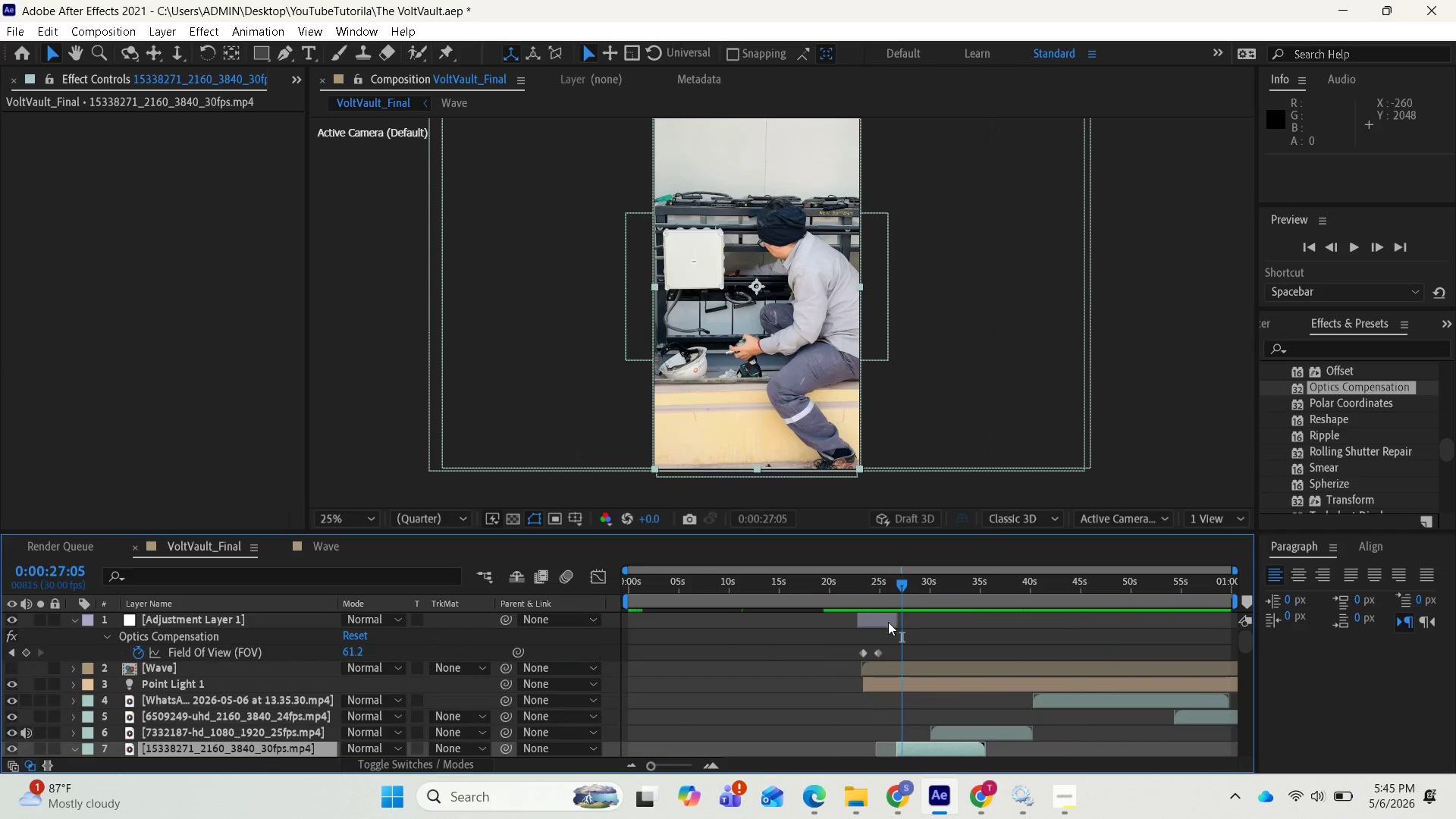 
left_click([888, 623])
 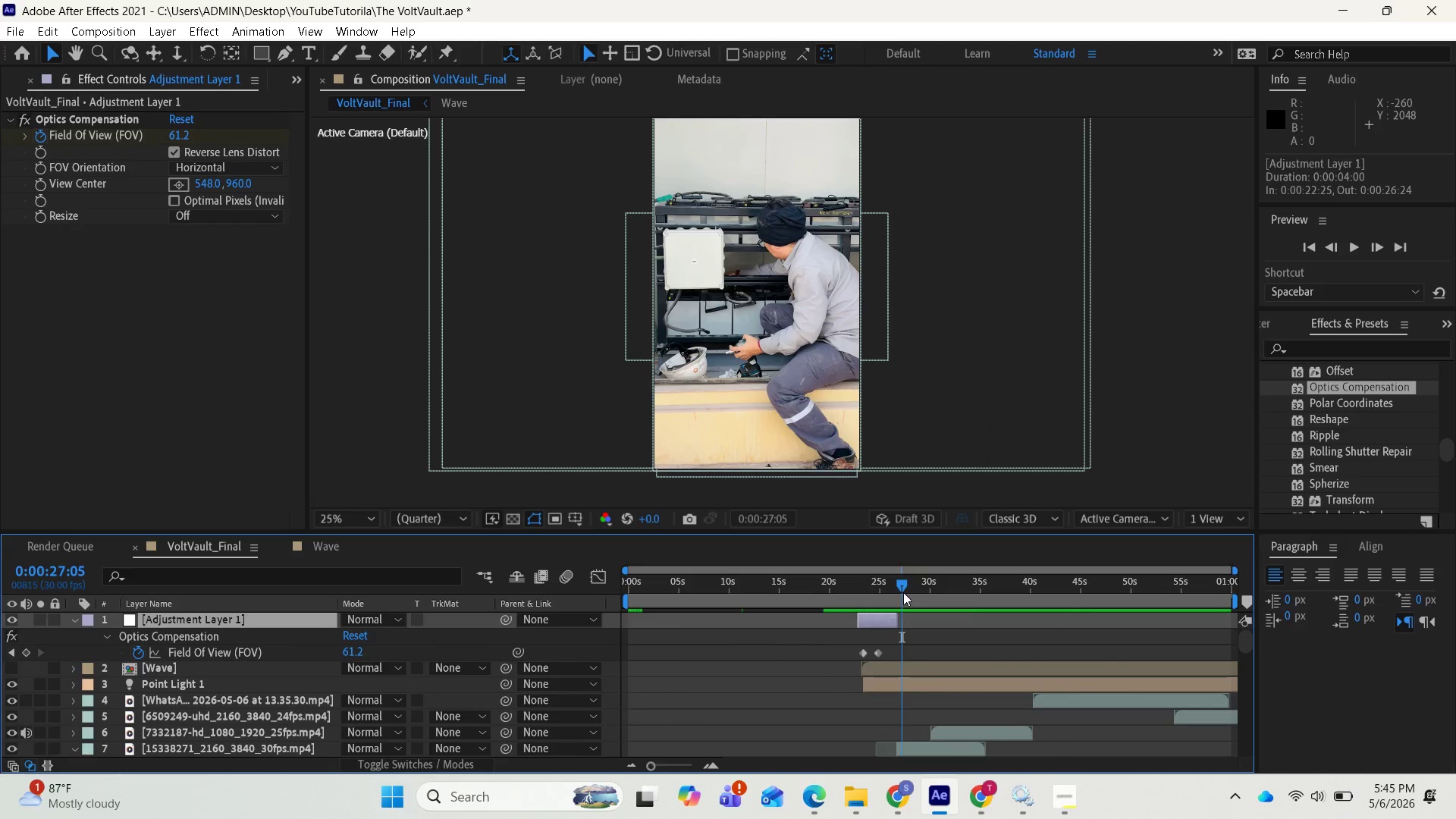 
left_click_drag(start_coordinate=[903, 585], to_coordinate=[869, 582])
 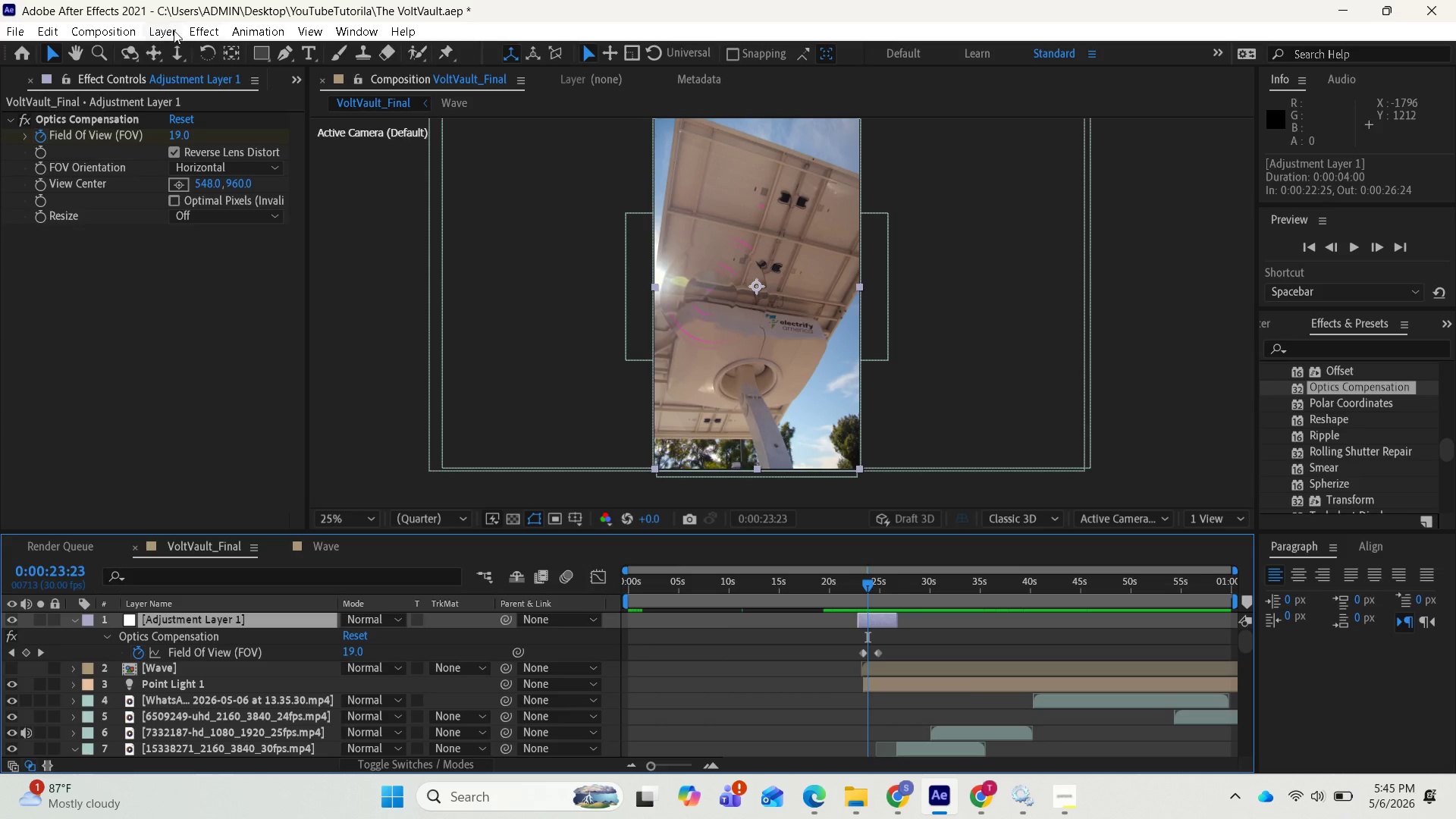 
left_click([173, 30])
 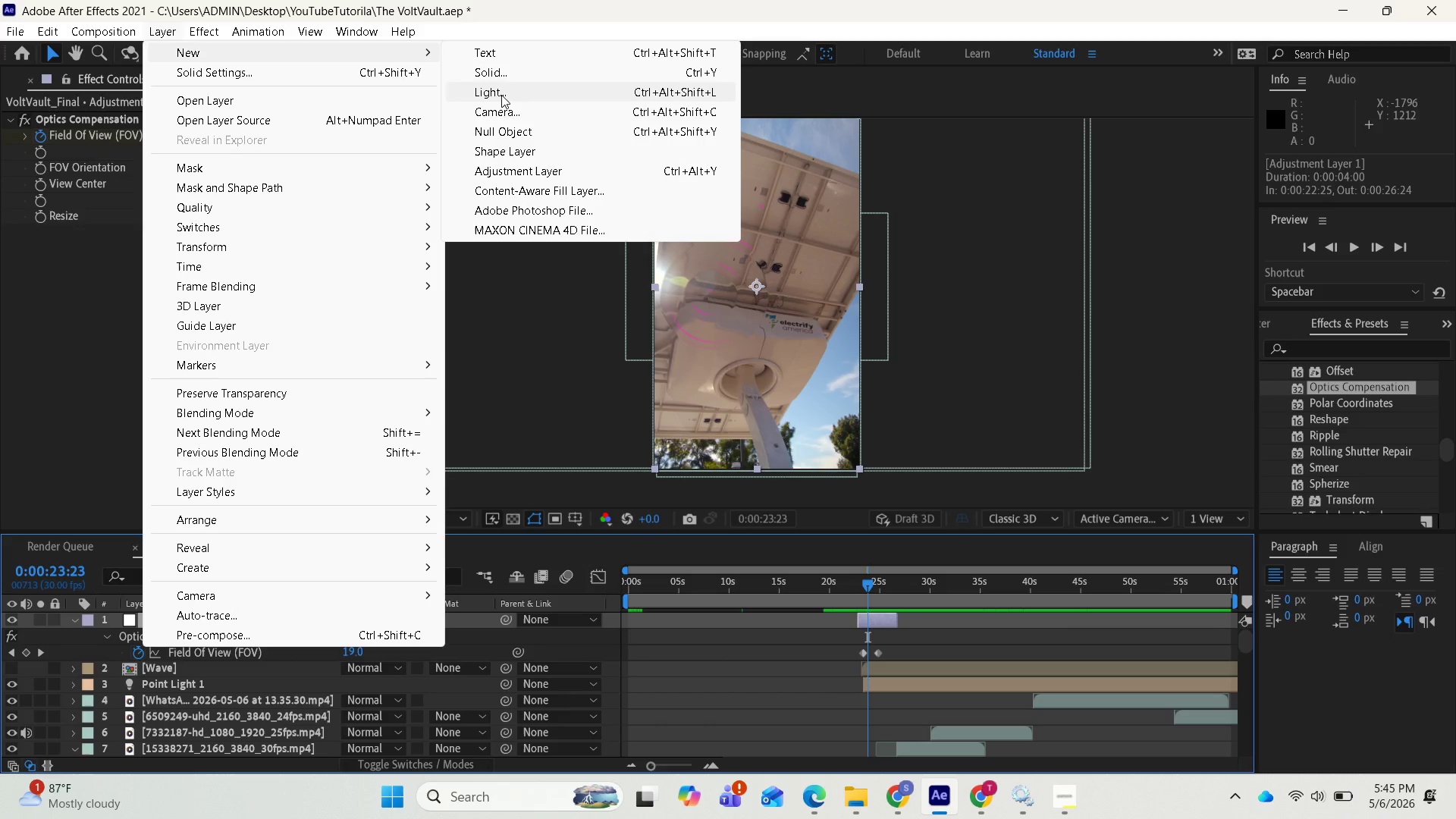 
wait(6.17)
 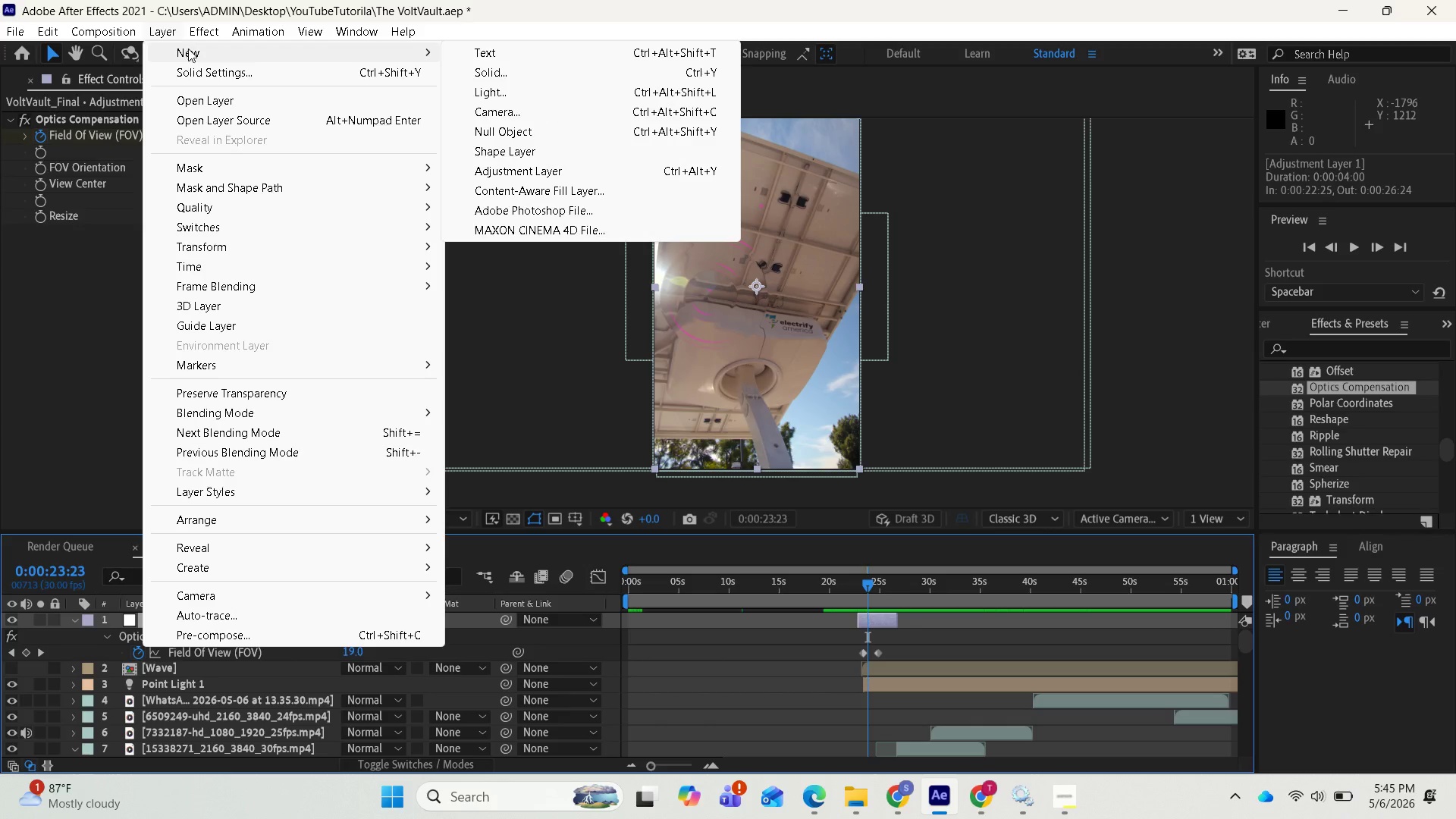 
left_click([496, 177])
 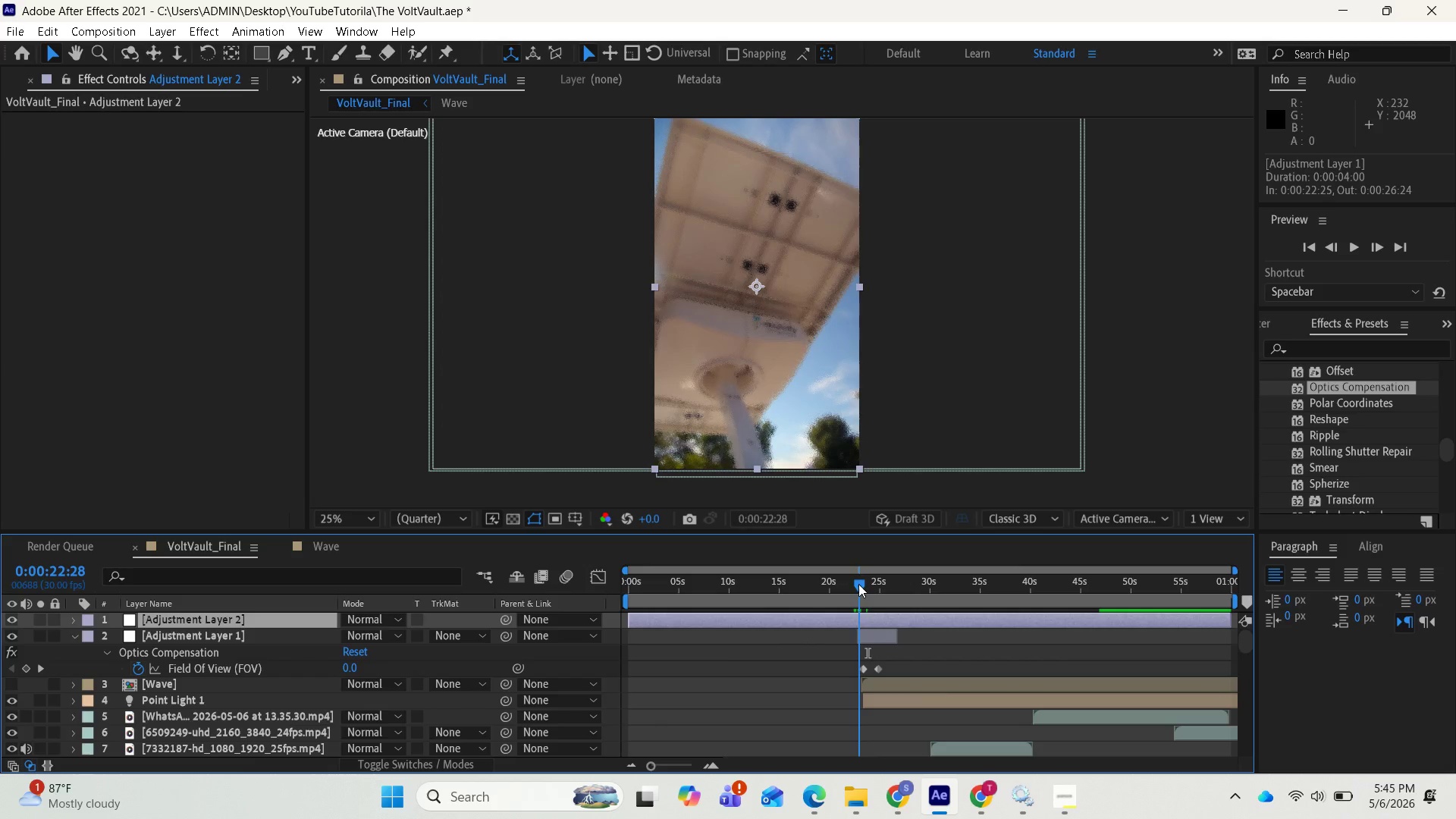 
wait(7.3)
 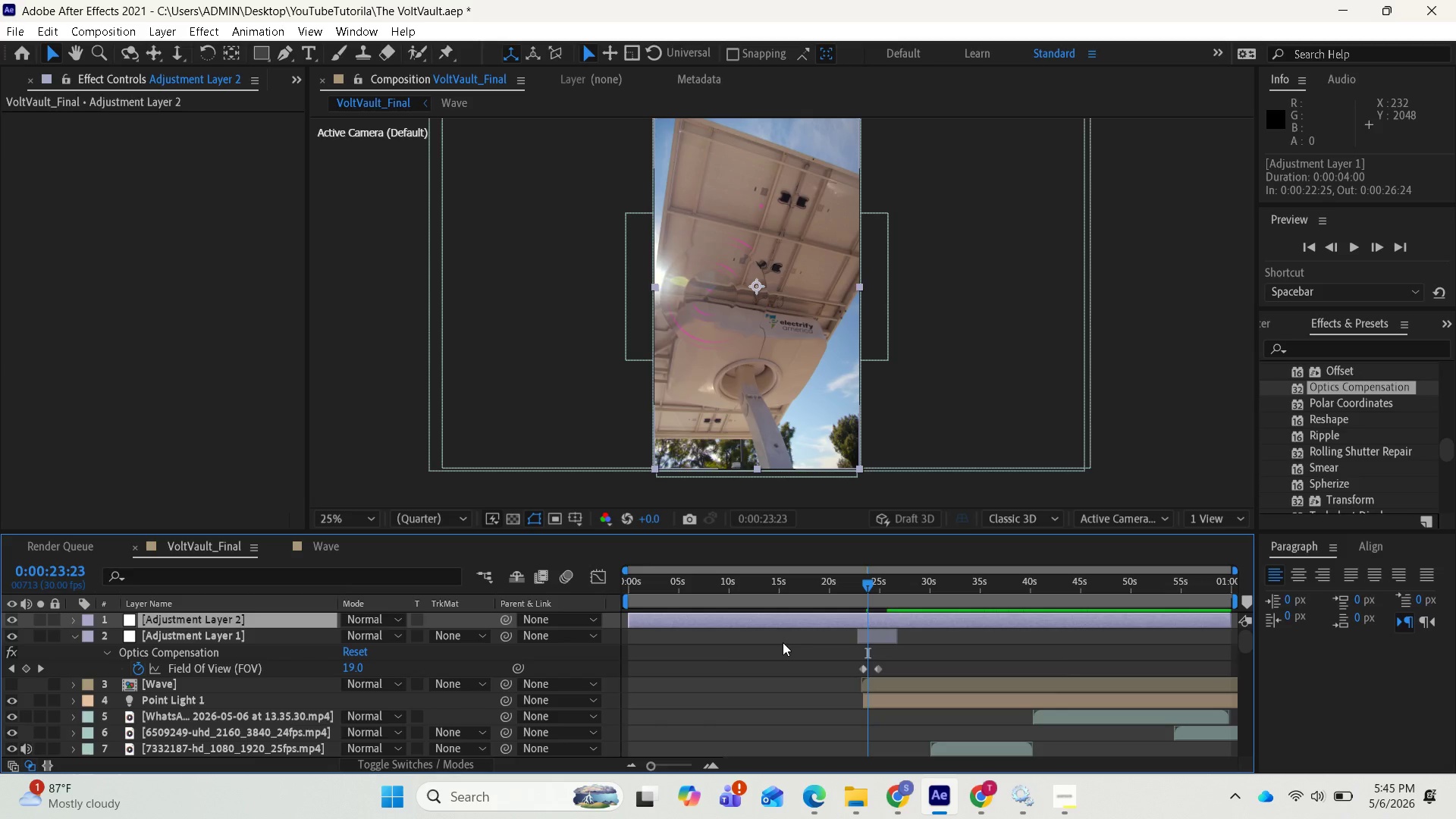 
left_click([1061, 809])